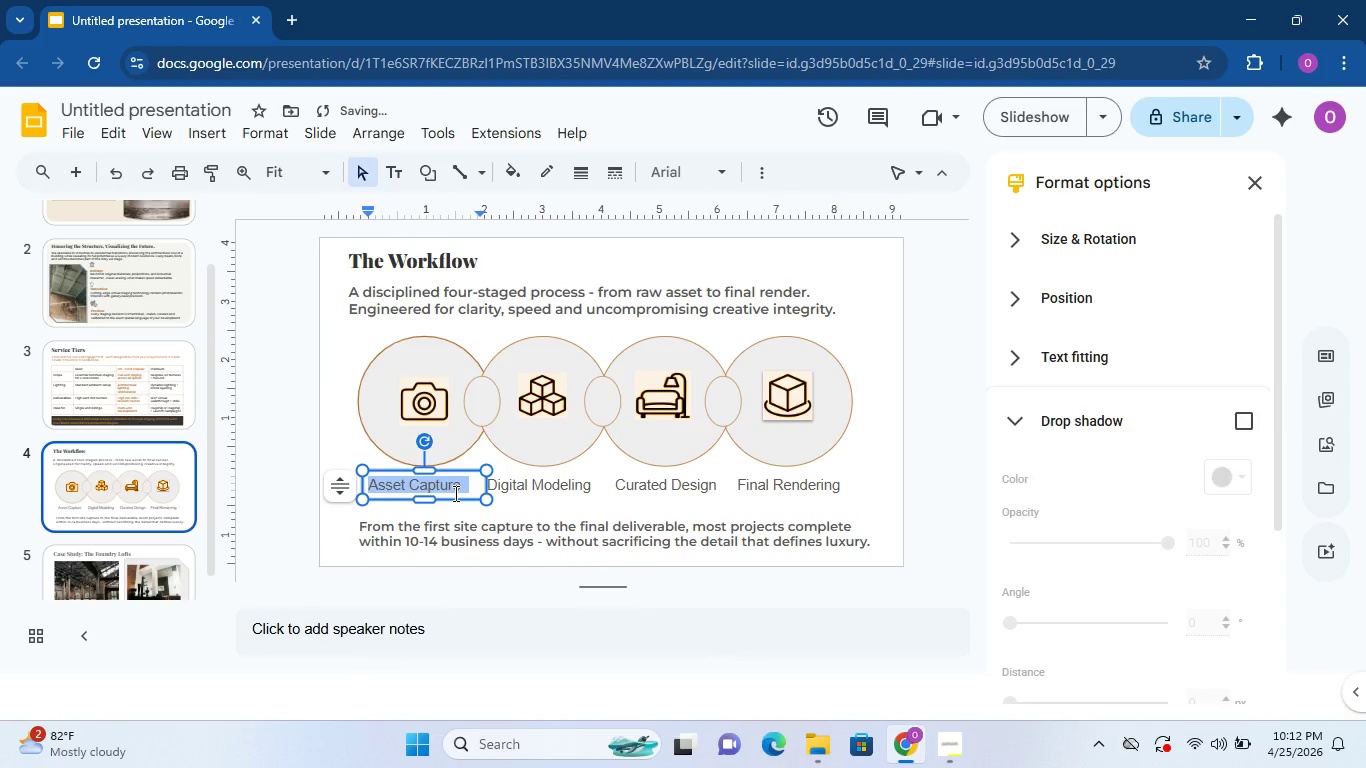 
triple_click([454, 493])
 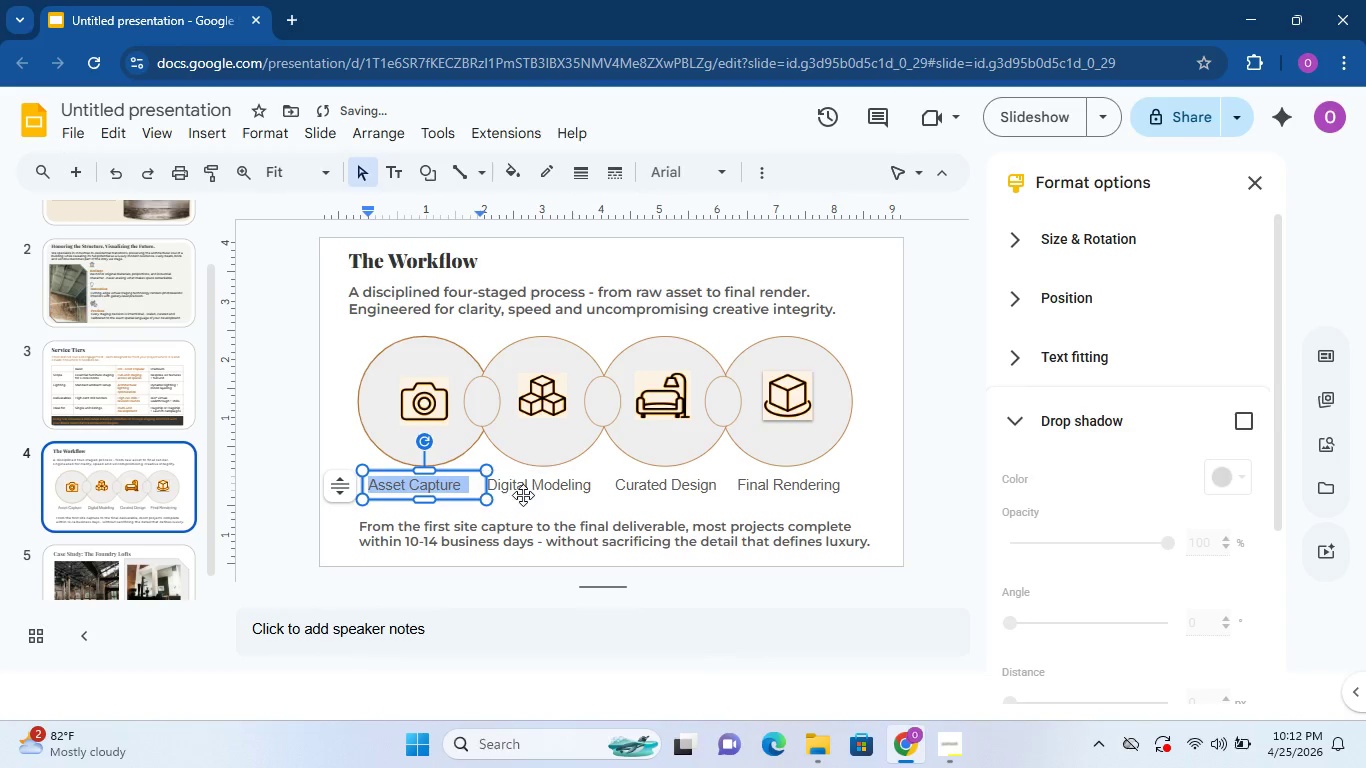 
hold_key(key=ControlLeft, duration=0.92)
double_click([532, 493])
 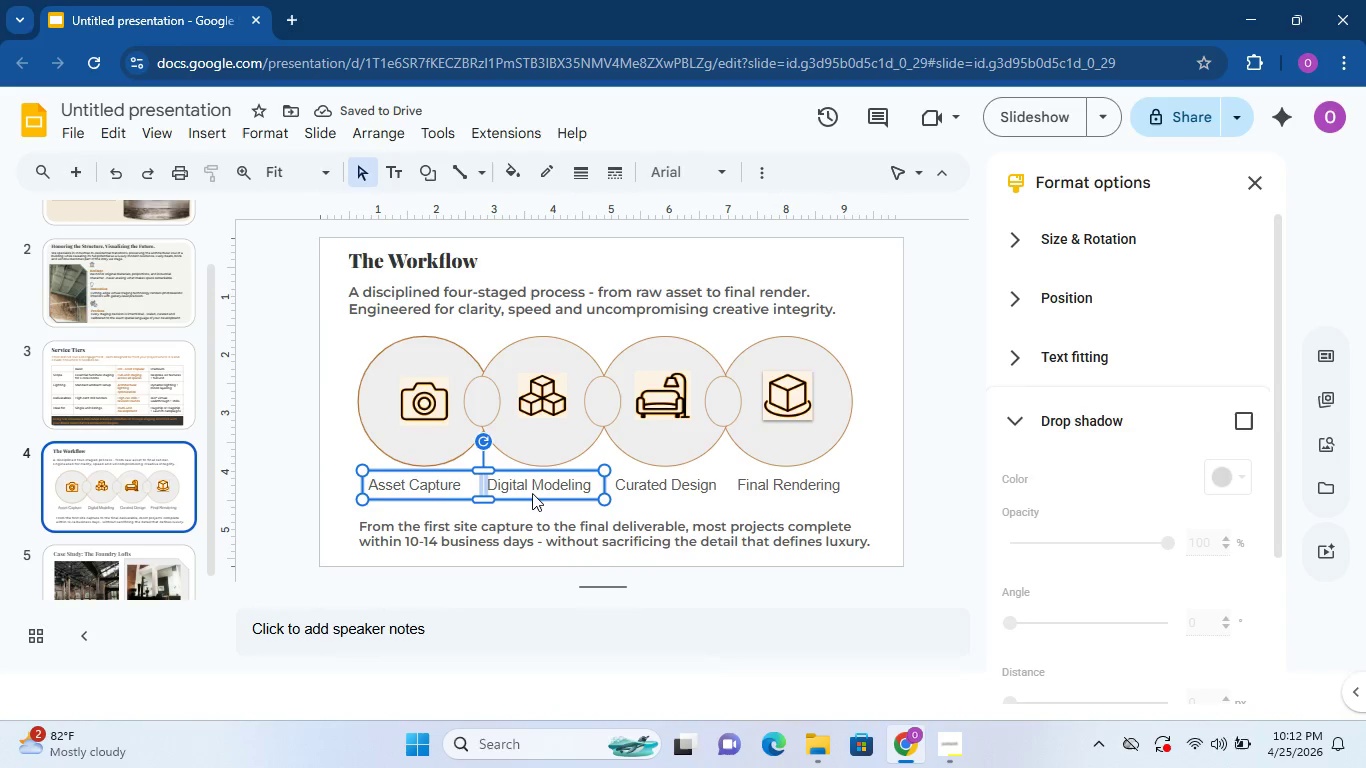 
triple_click([532, 493])
 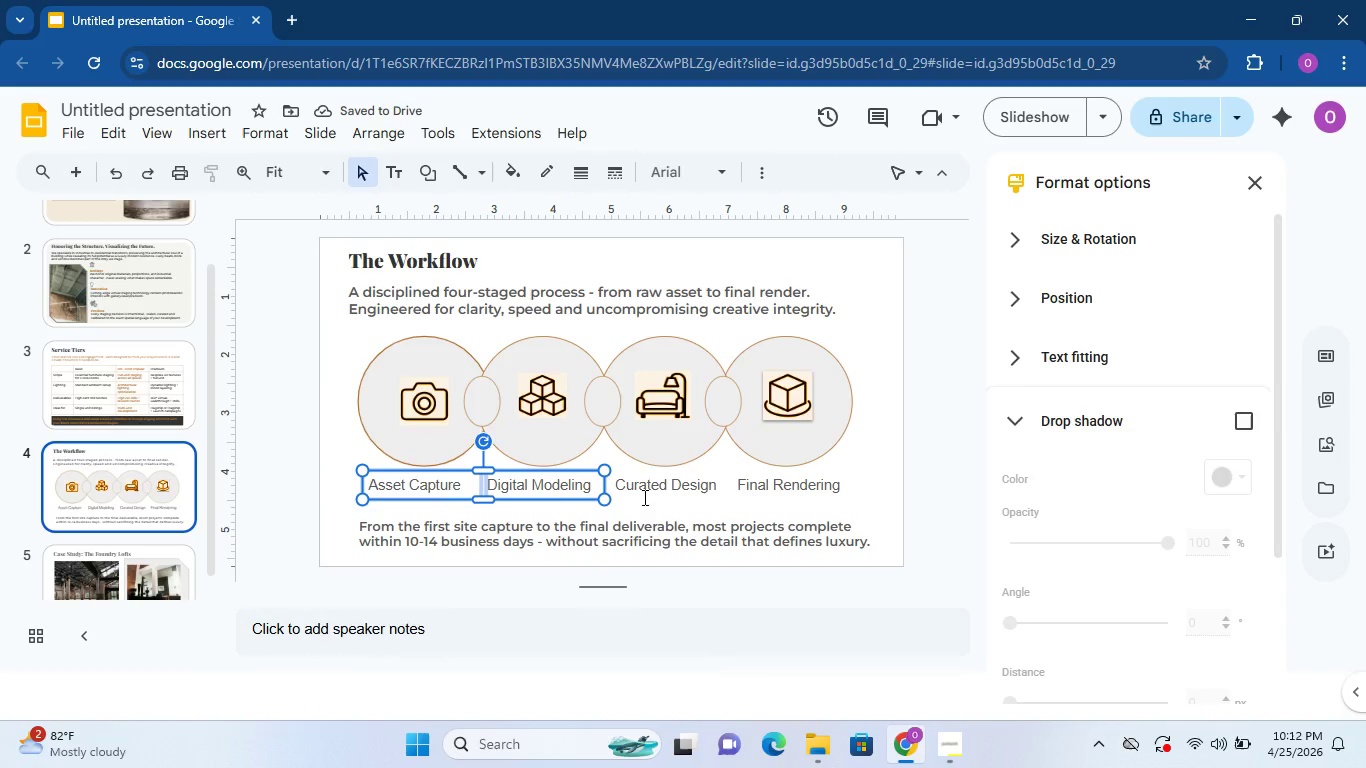 
hold_key(key=ControlLeft, duration=0.95)
left_click([646, 497])
 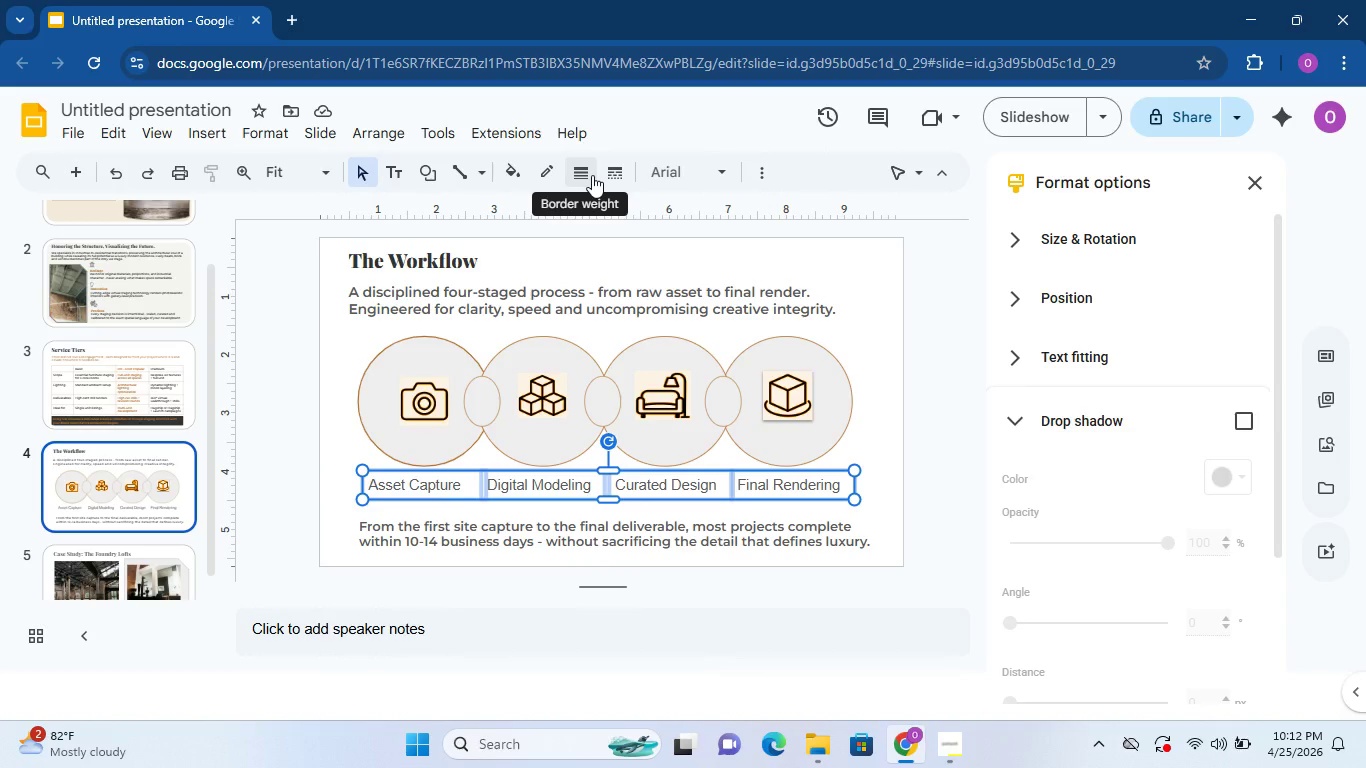 
left_click([511, 166])
 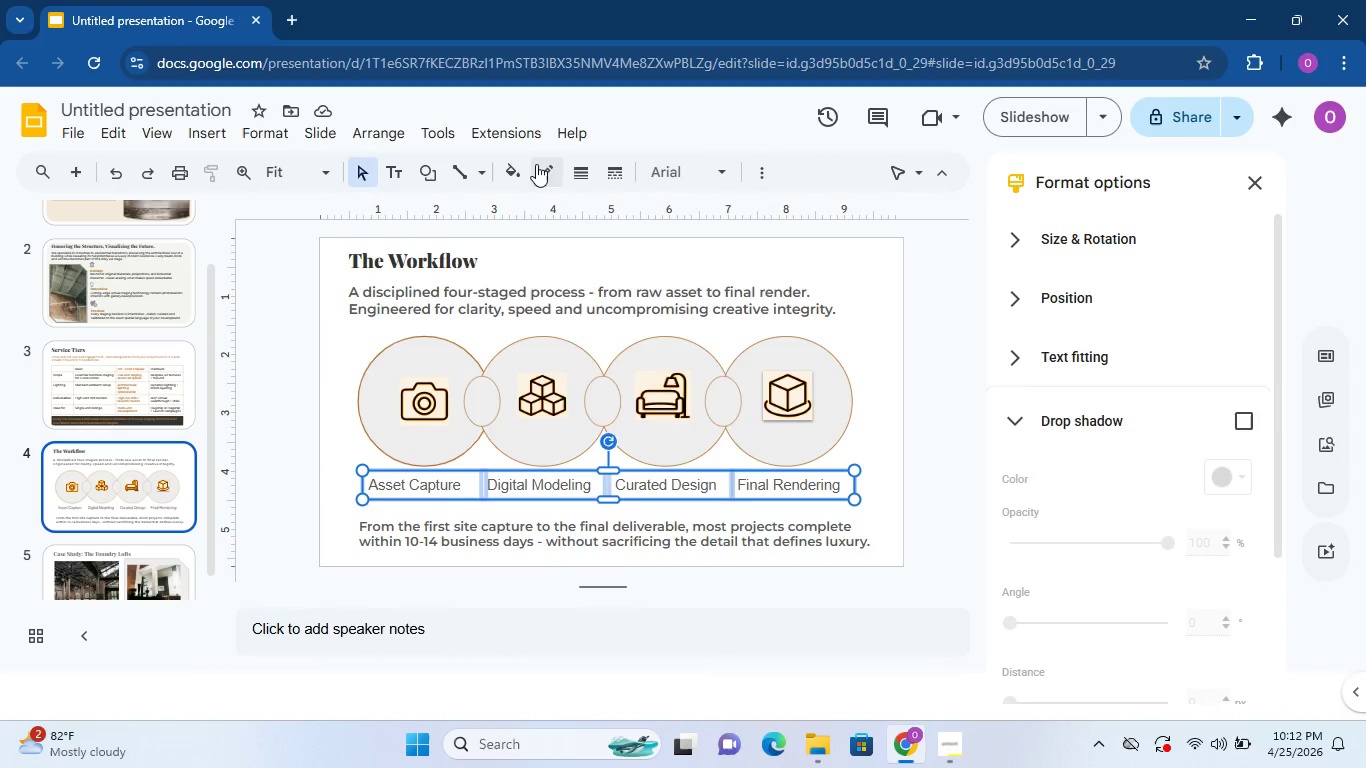 
double_click([537, 164])
 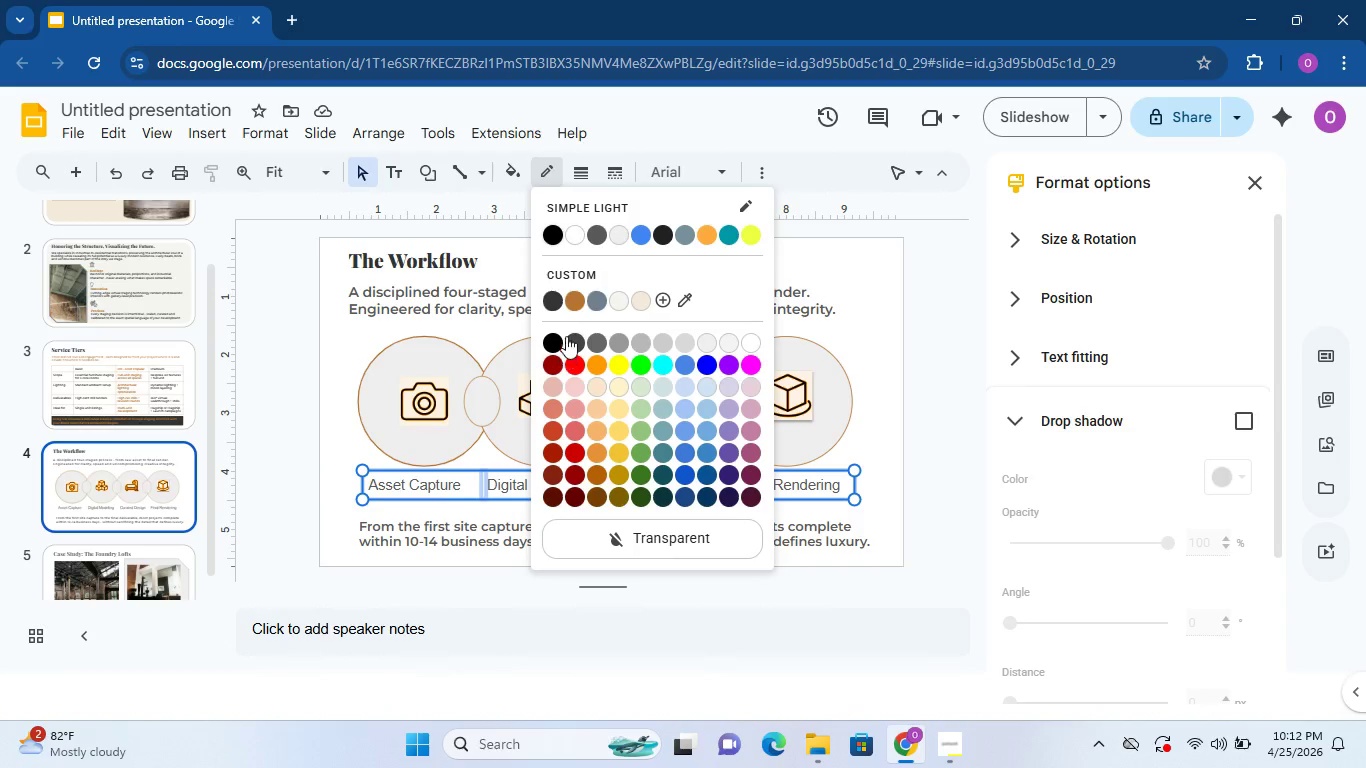 
left_click([574, 297])
 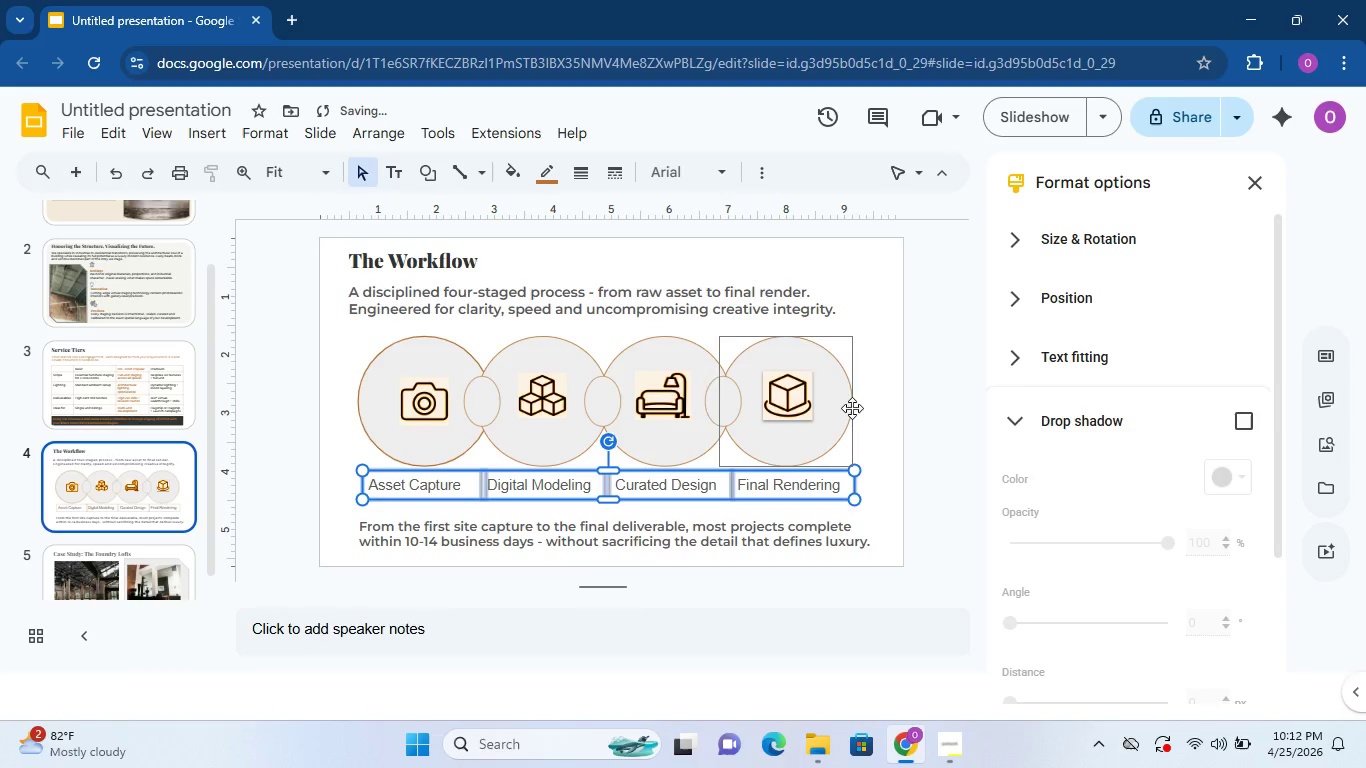 
left_click([900, 436])
 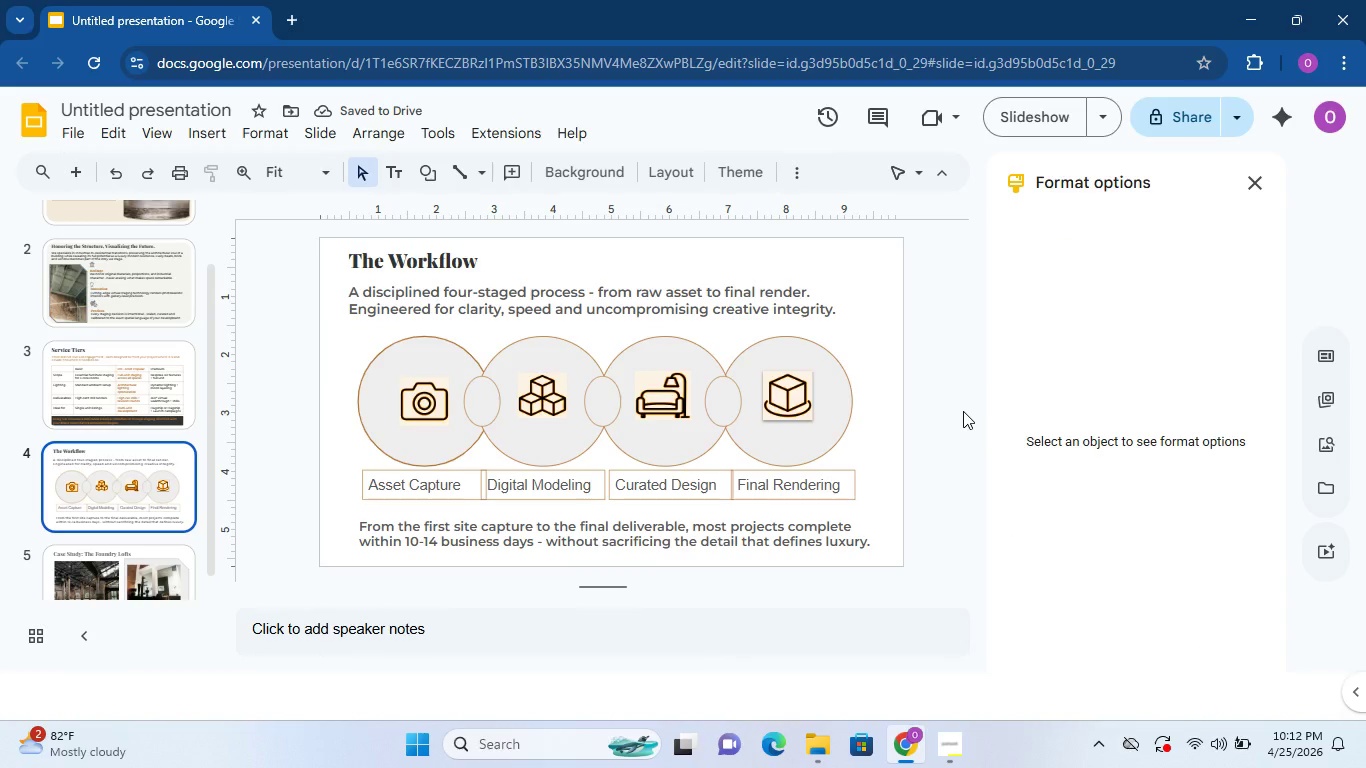 
left_click([977, 411])
 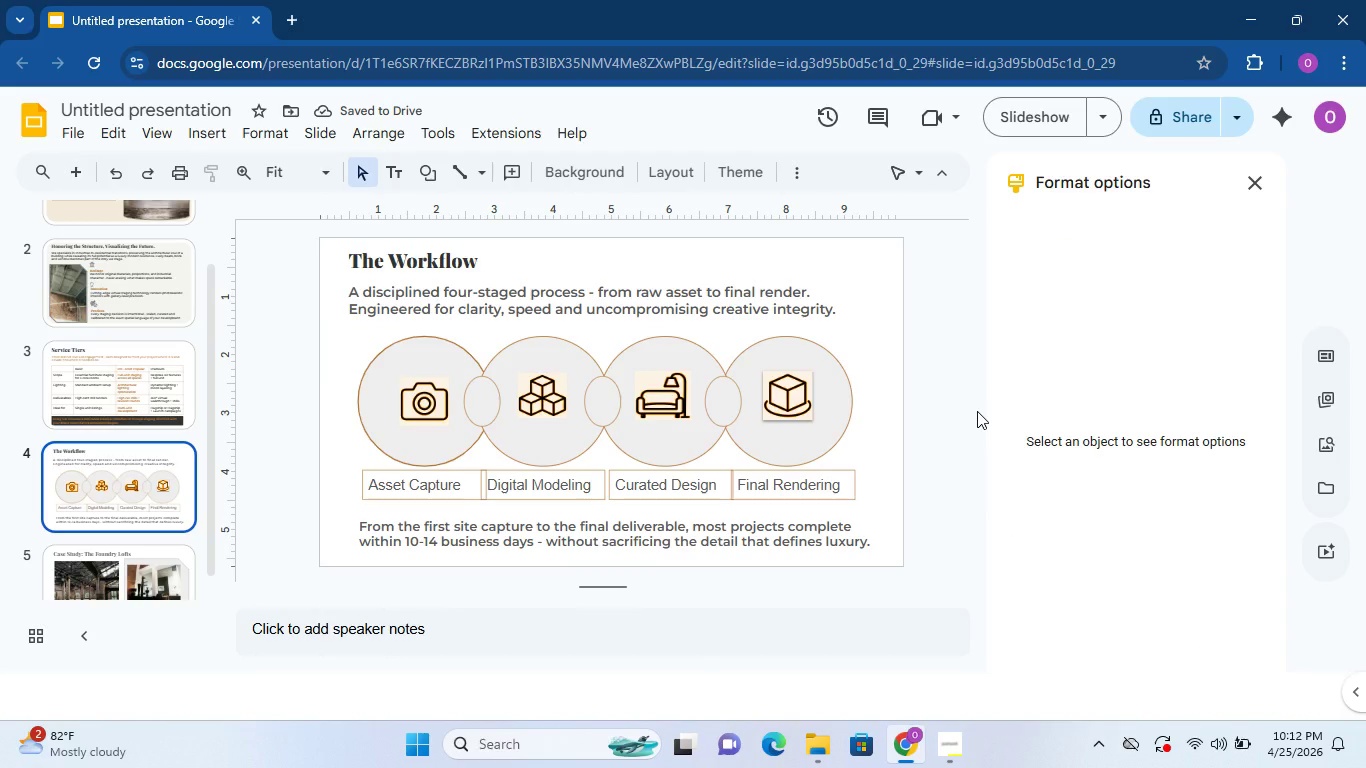 
key(Control+Z)
 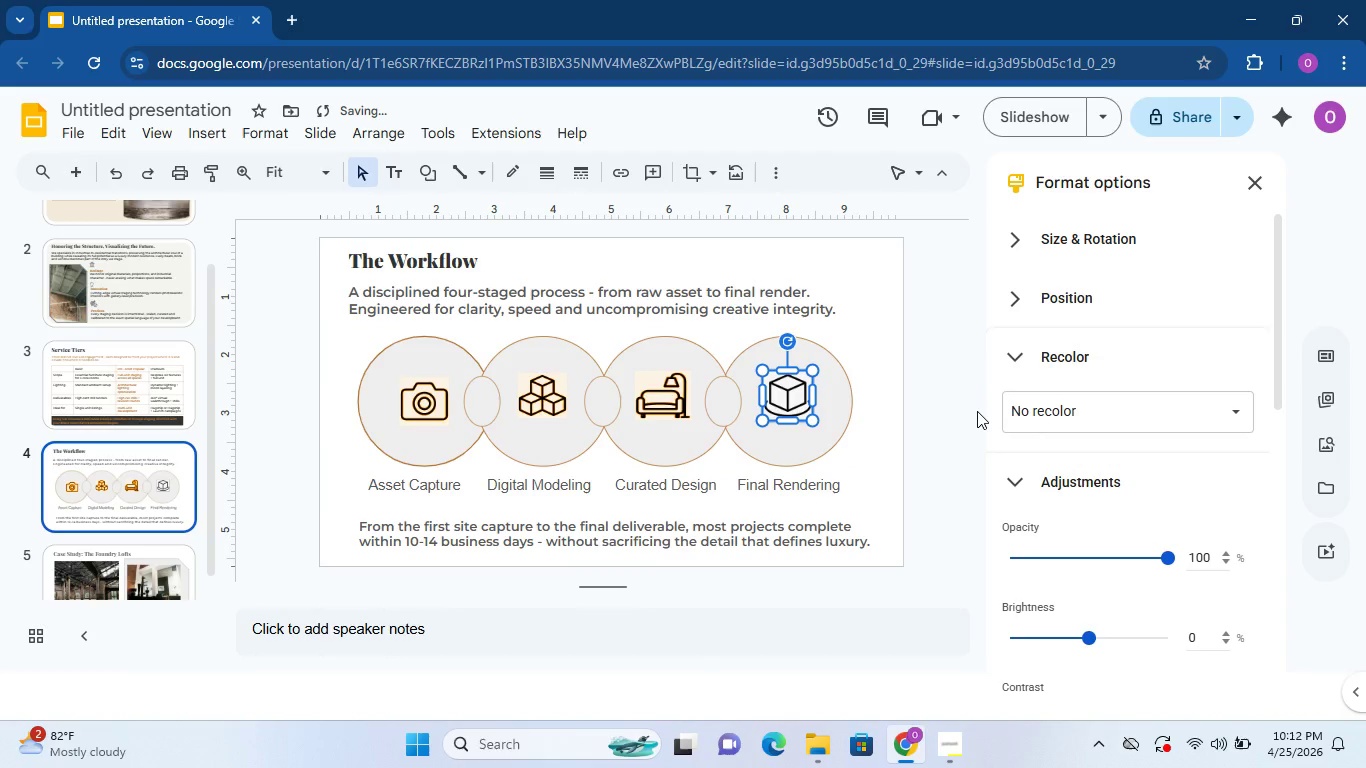 
key(Control+Z)
 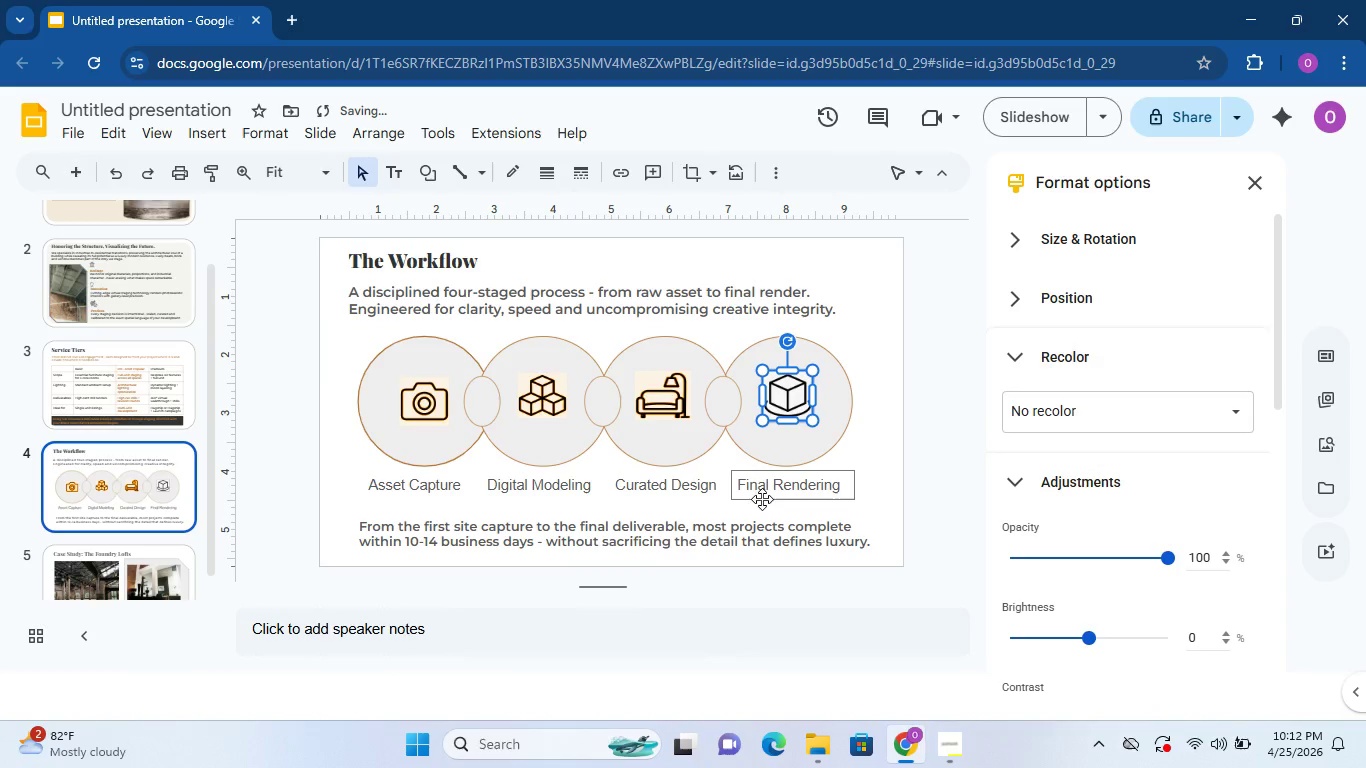 
left_click([936, 446])
 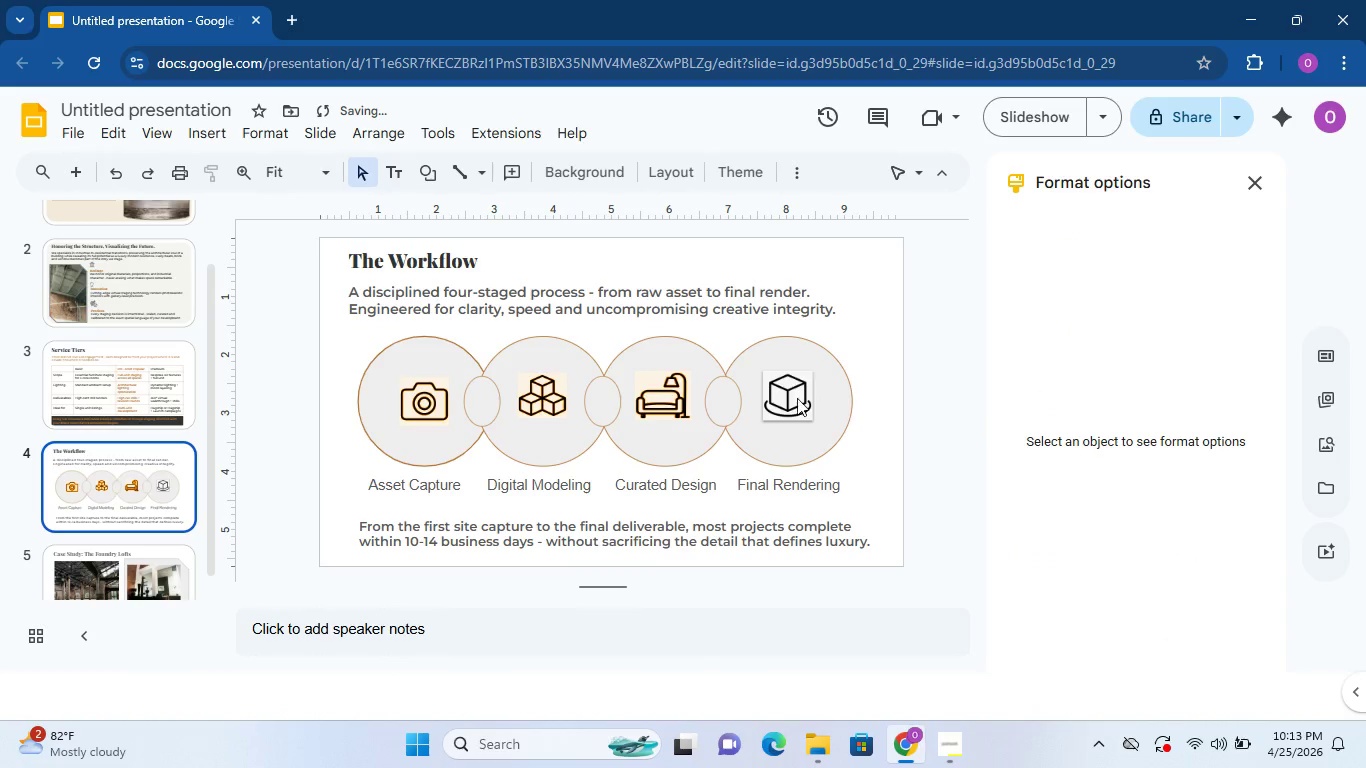 
left_click([785, 393])
 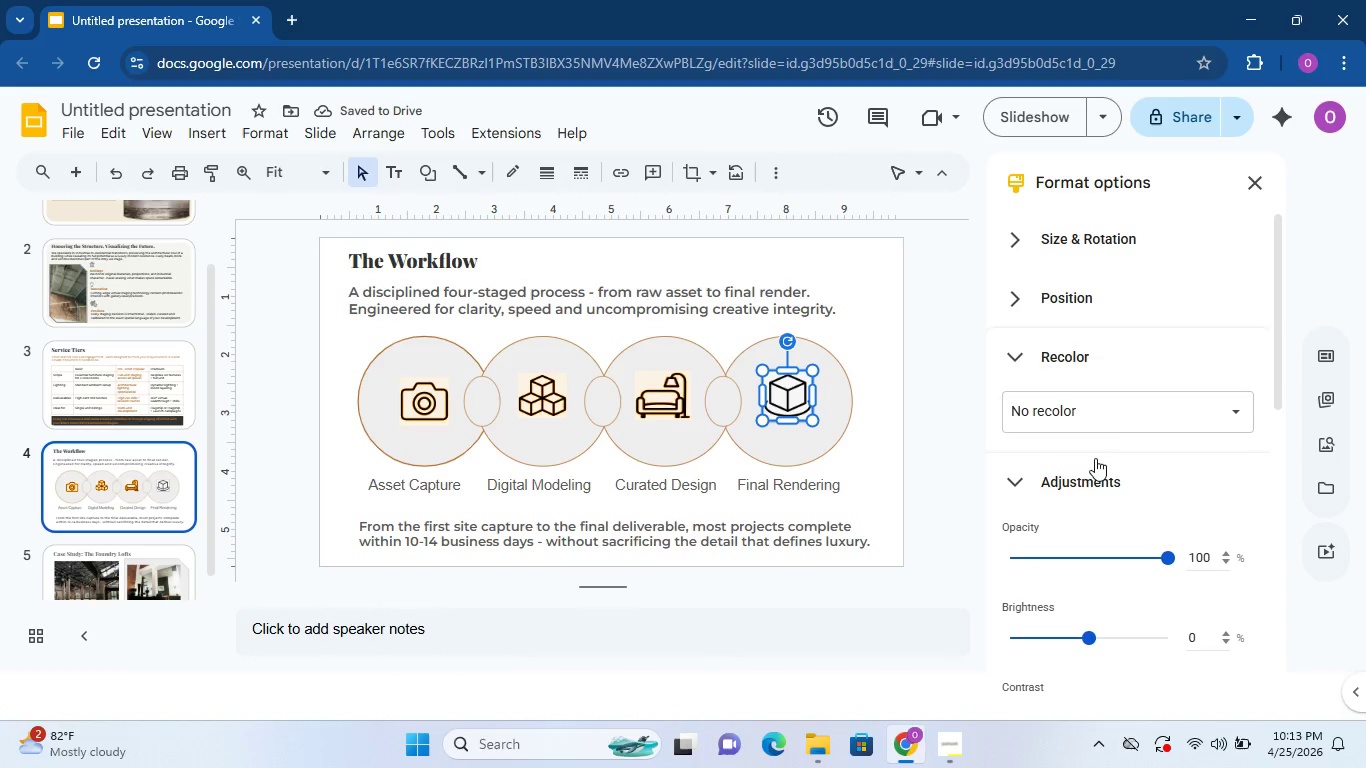 
left_click([1113, 424])
 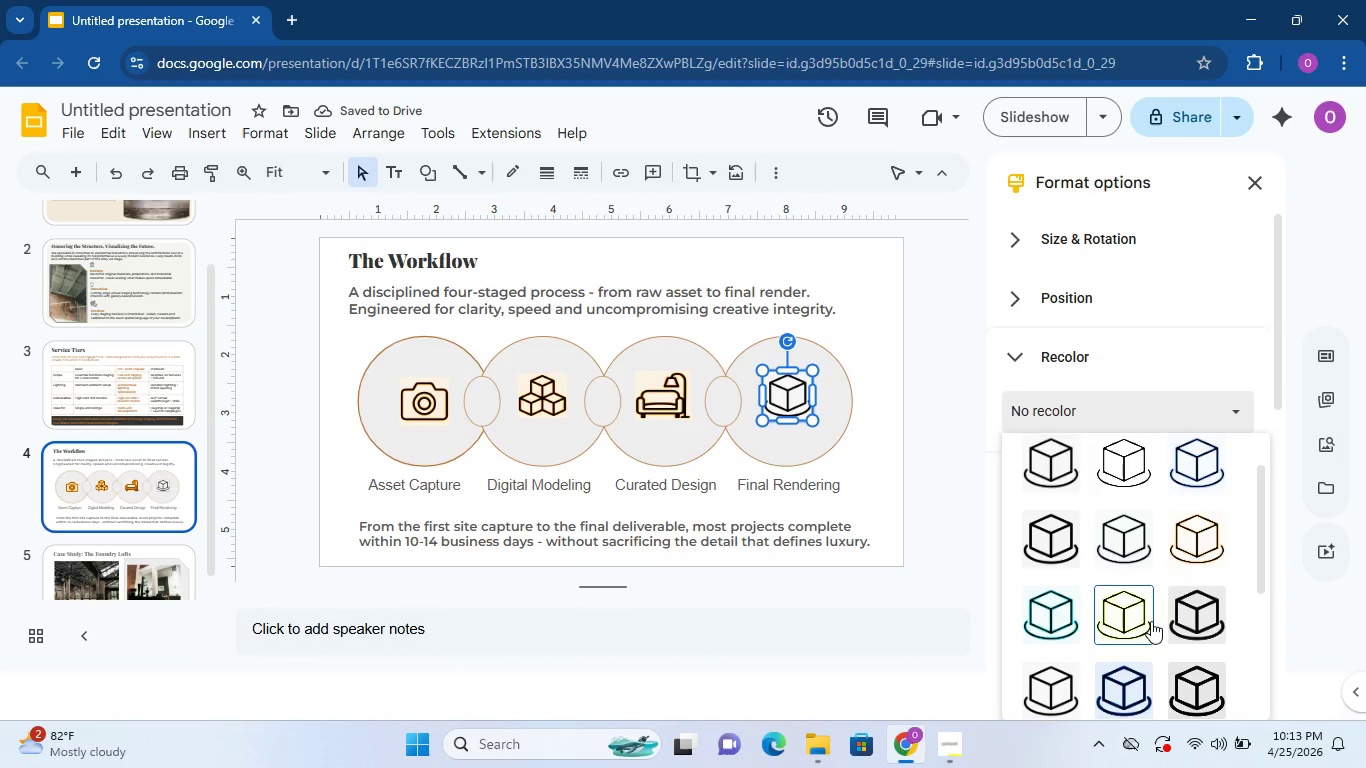 
scroll: coordinate [1155, 653], scroll_direction: down, amount: 3.0
 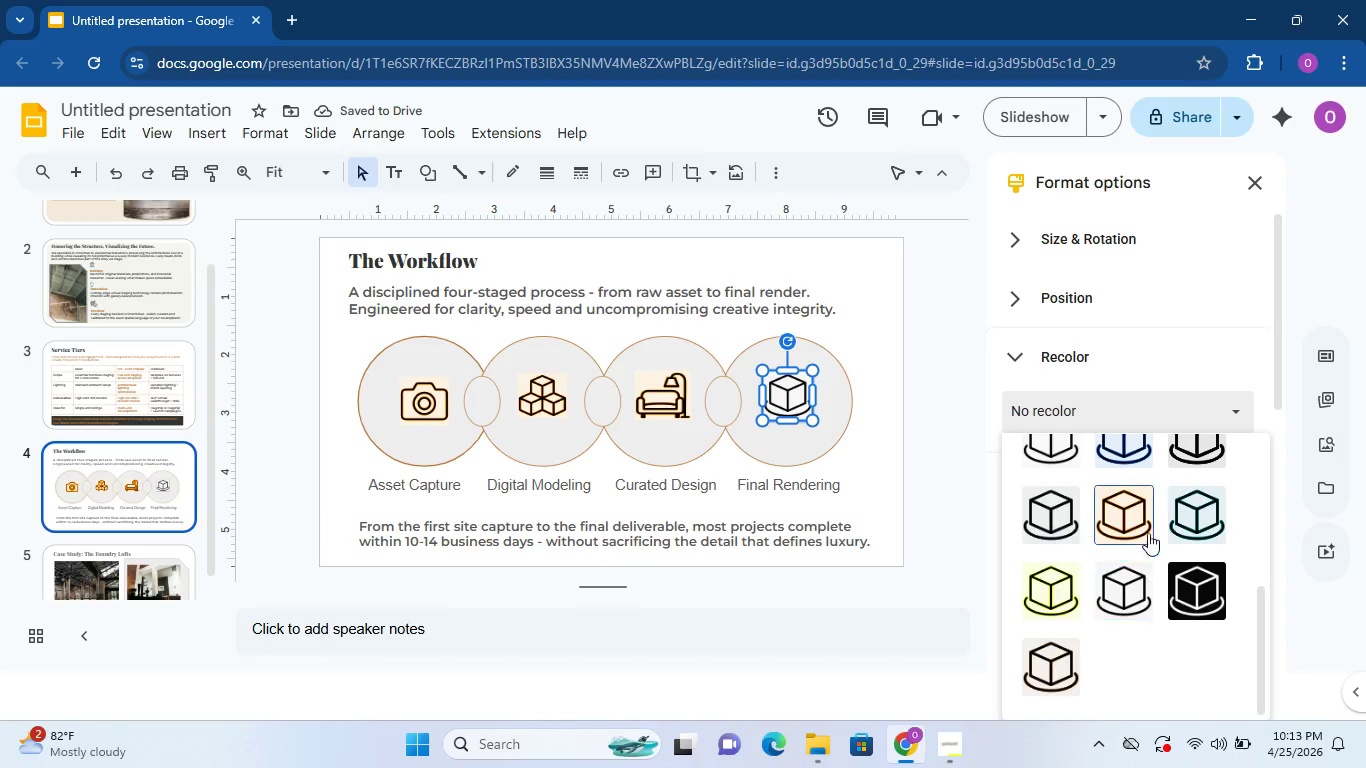 
left_click([1143, 519])
 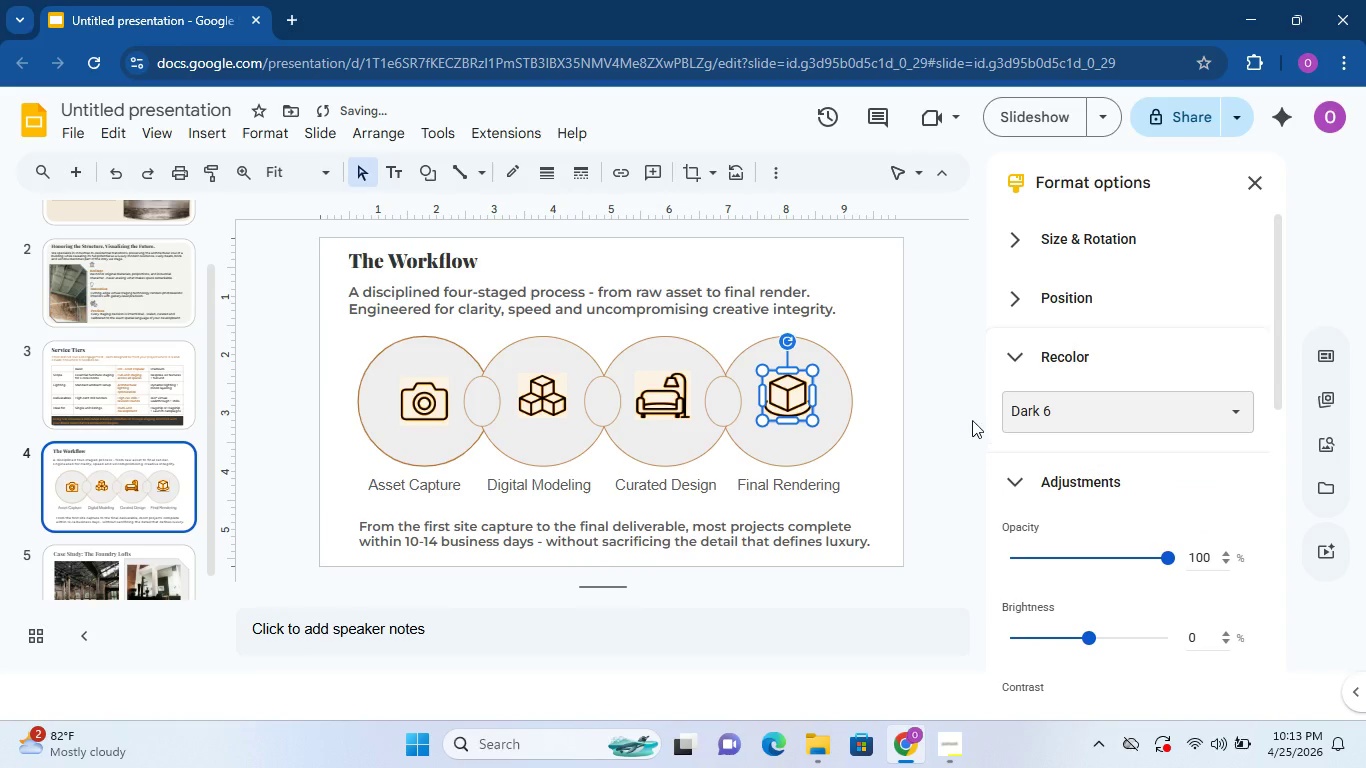 
left_click([976, 412])
 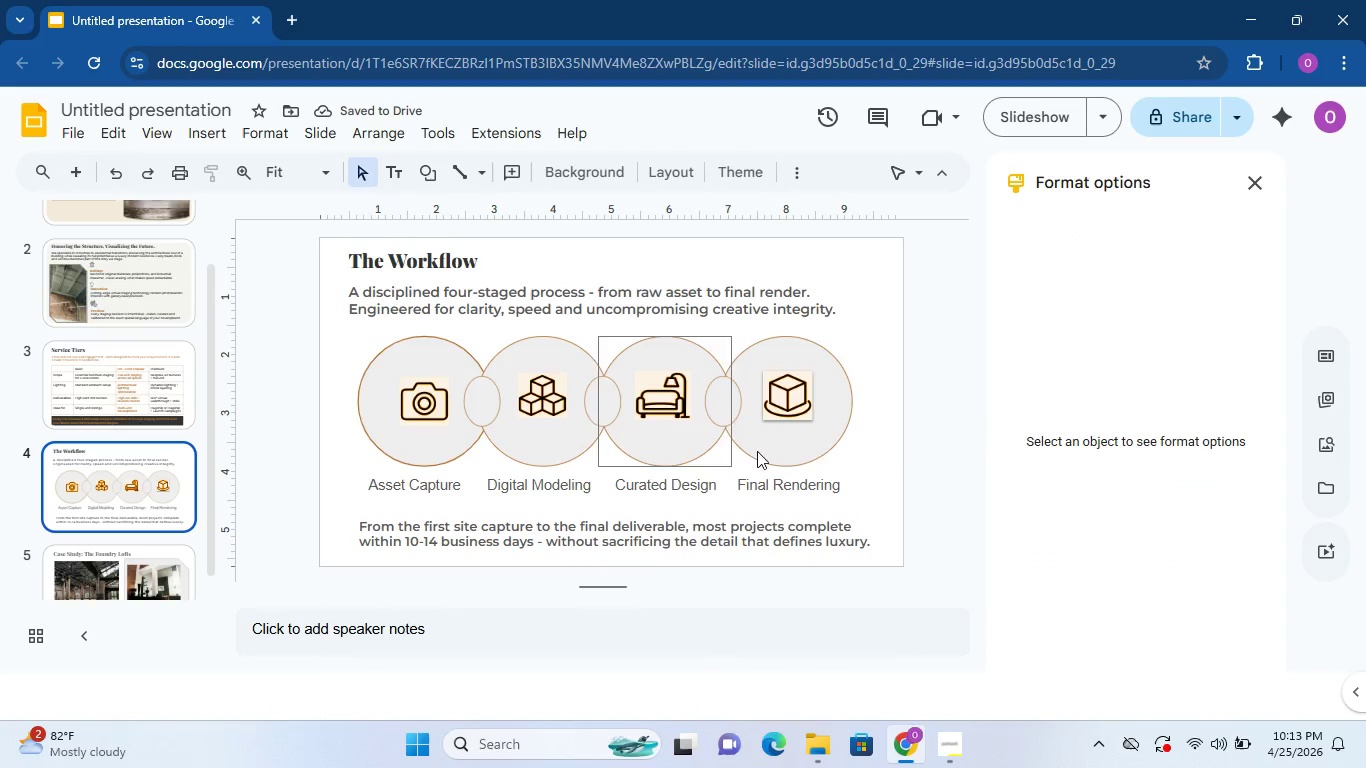 
left_click([954, 428])
 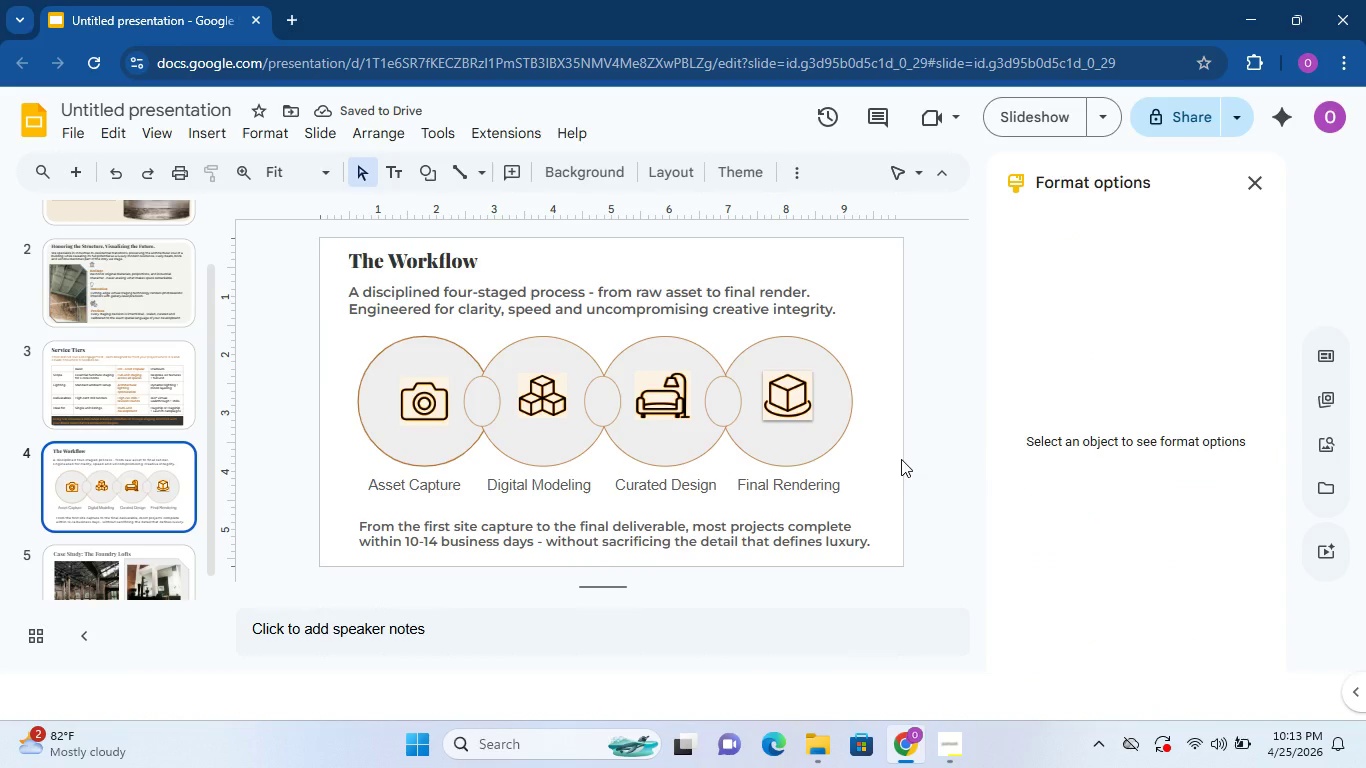 
scroll: coordinate [901, 461], scroll_direction: down, amount: 1.0
 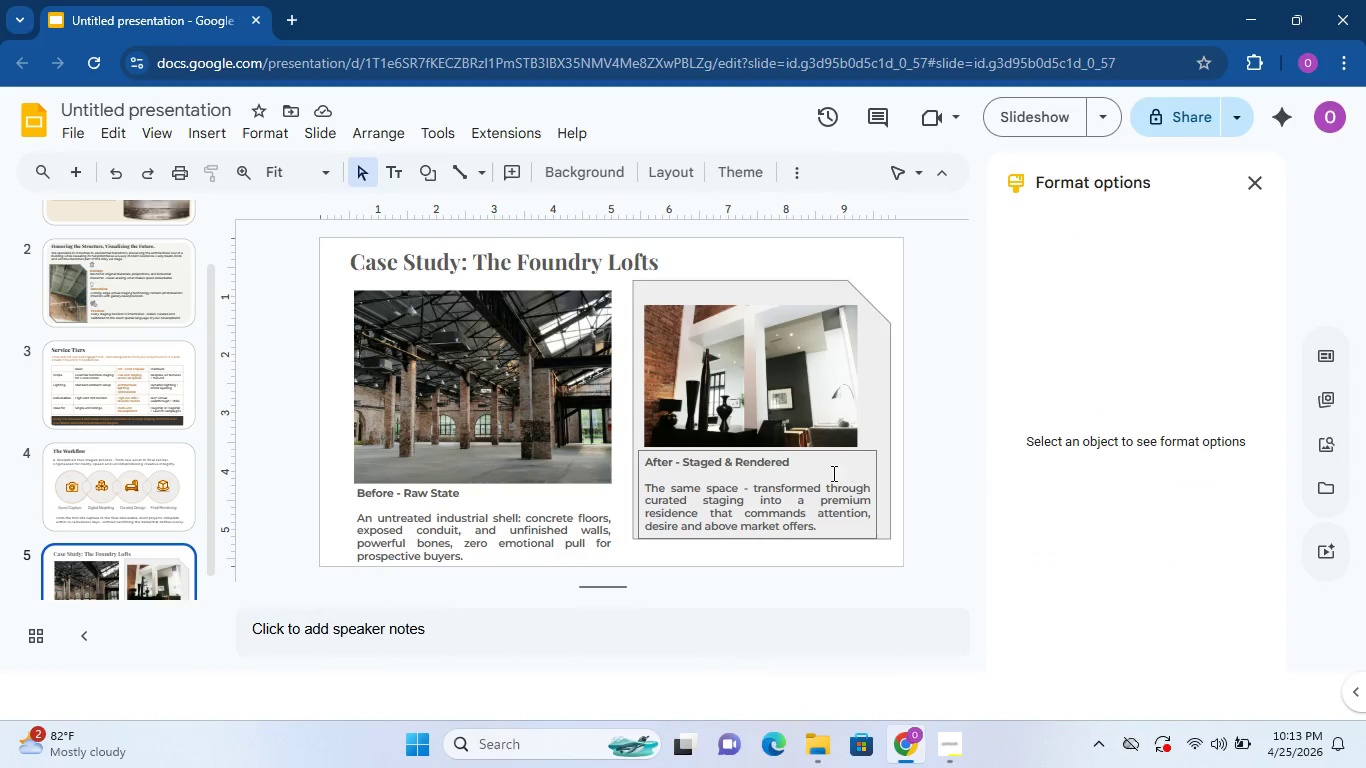 
scroll: coordinate [831, 473], scroll_direction: none, amount: 0.0
 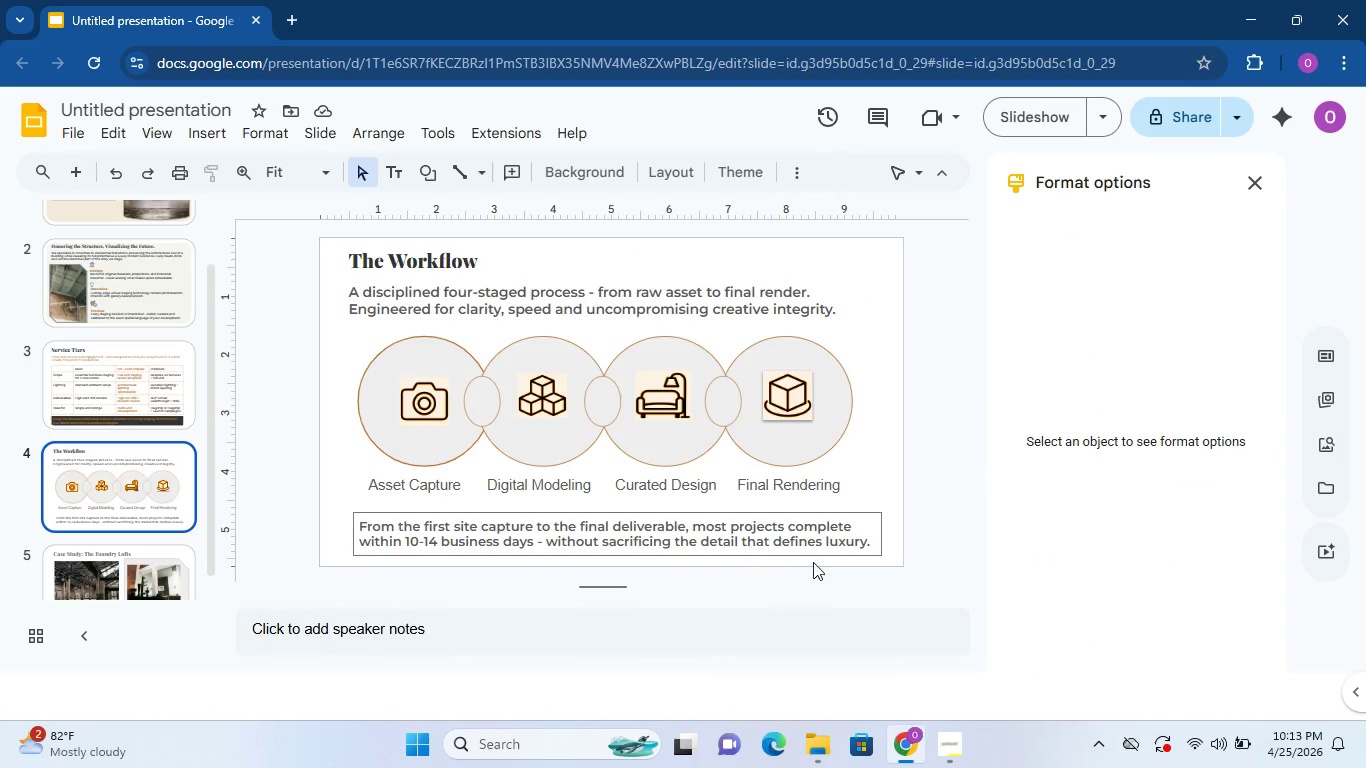 
left_click([842, 540])
 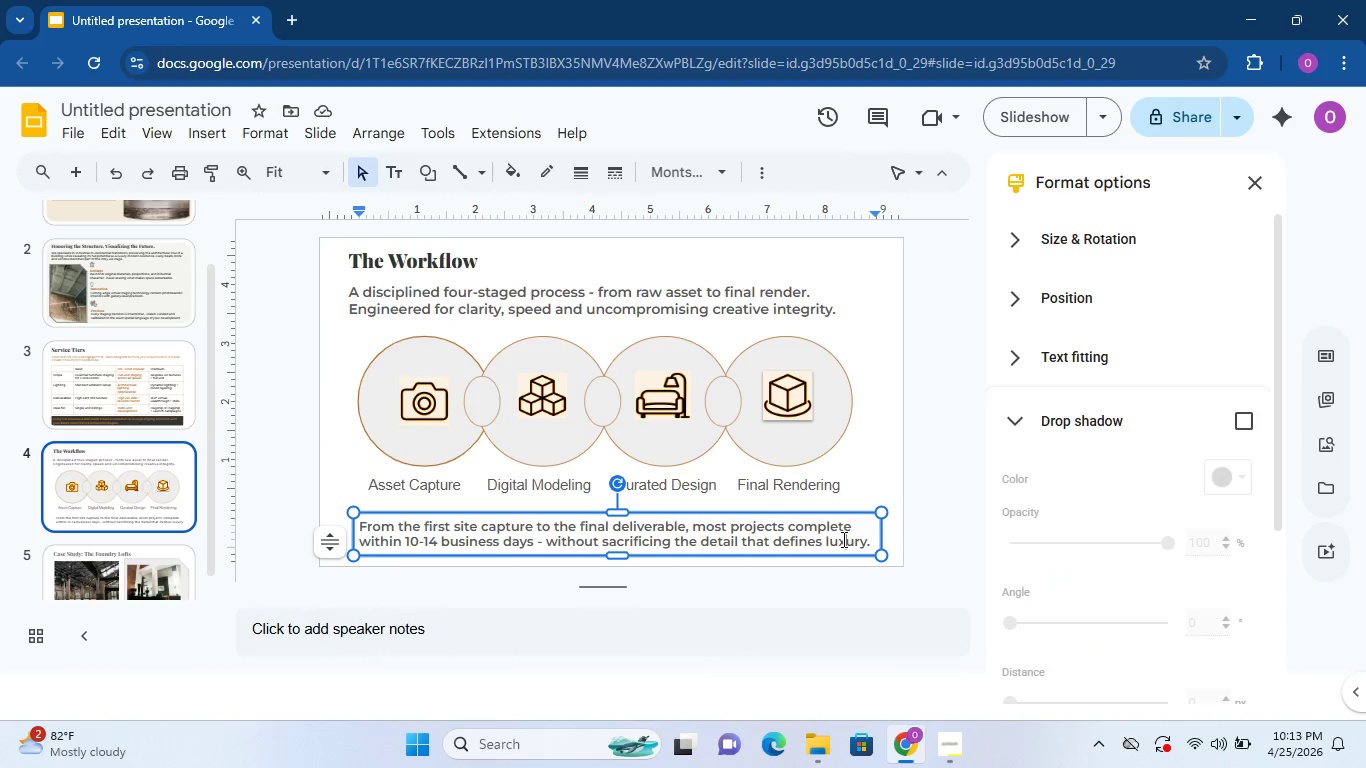 
key(Control+A)
 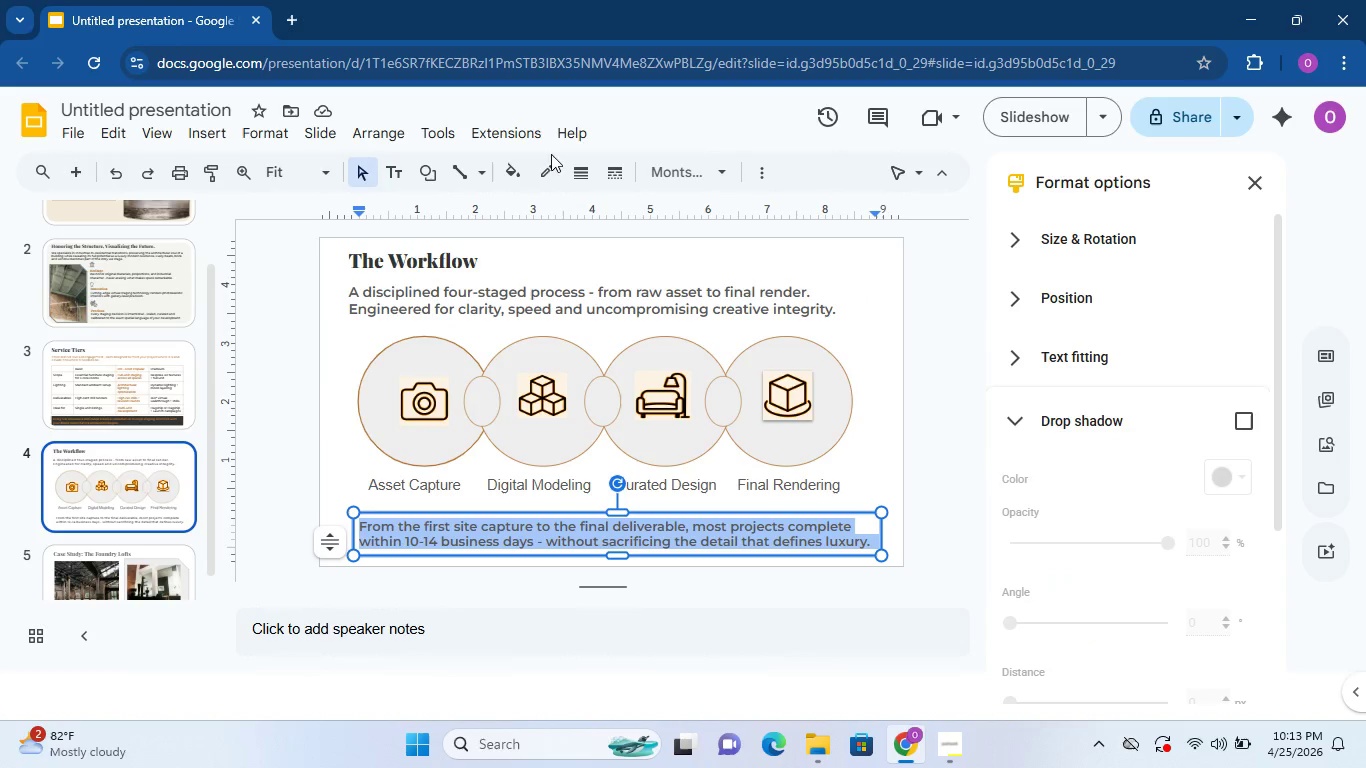 
left_click([543, 169])
 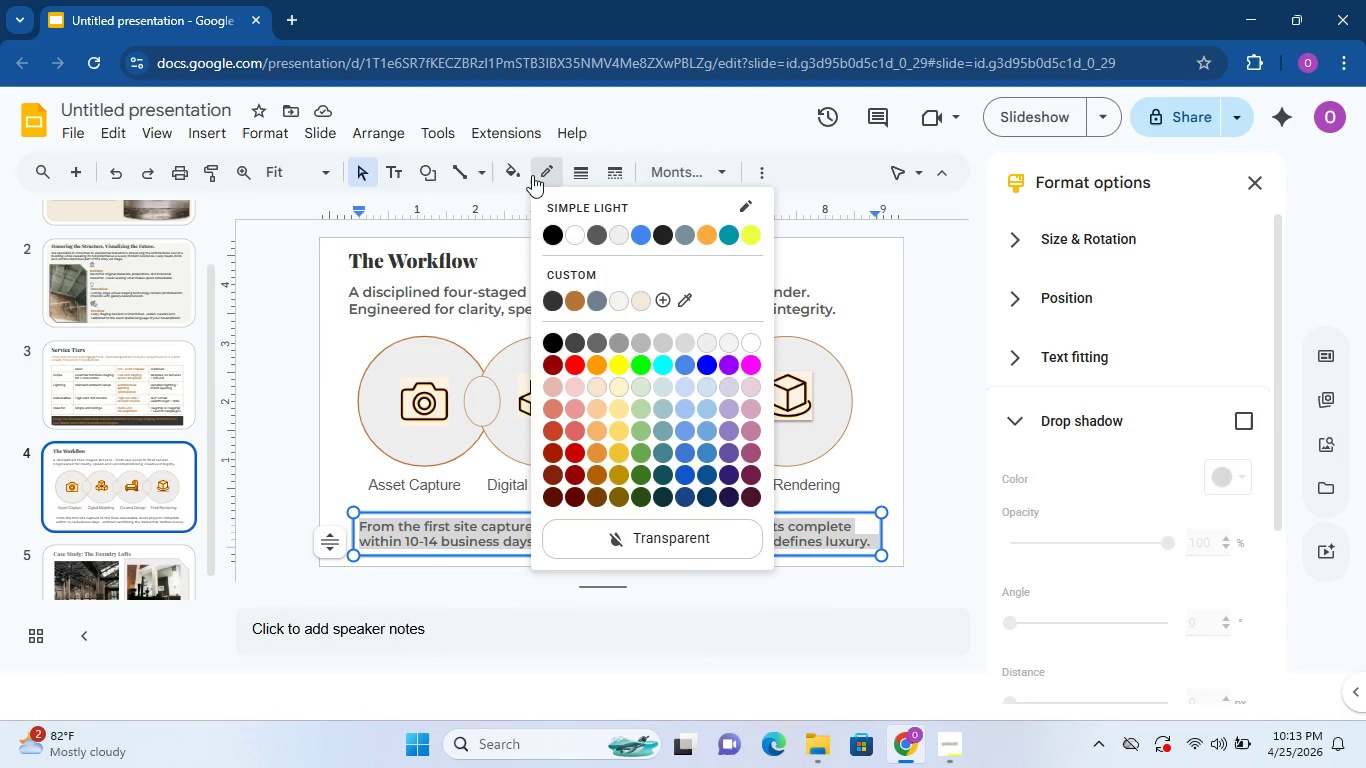 
left_click([528, 173])
 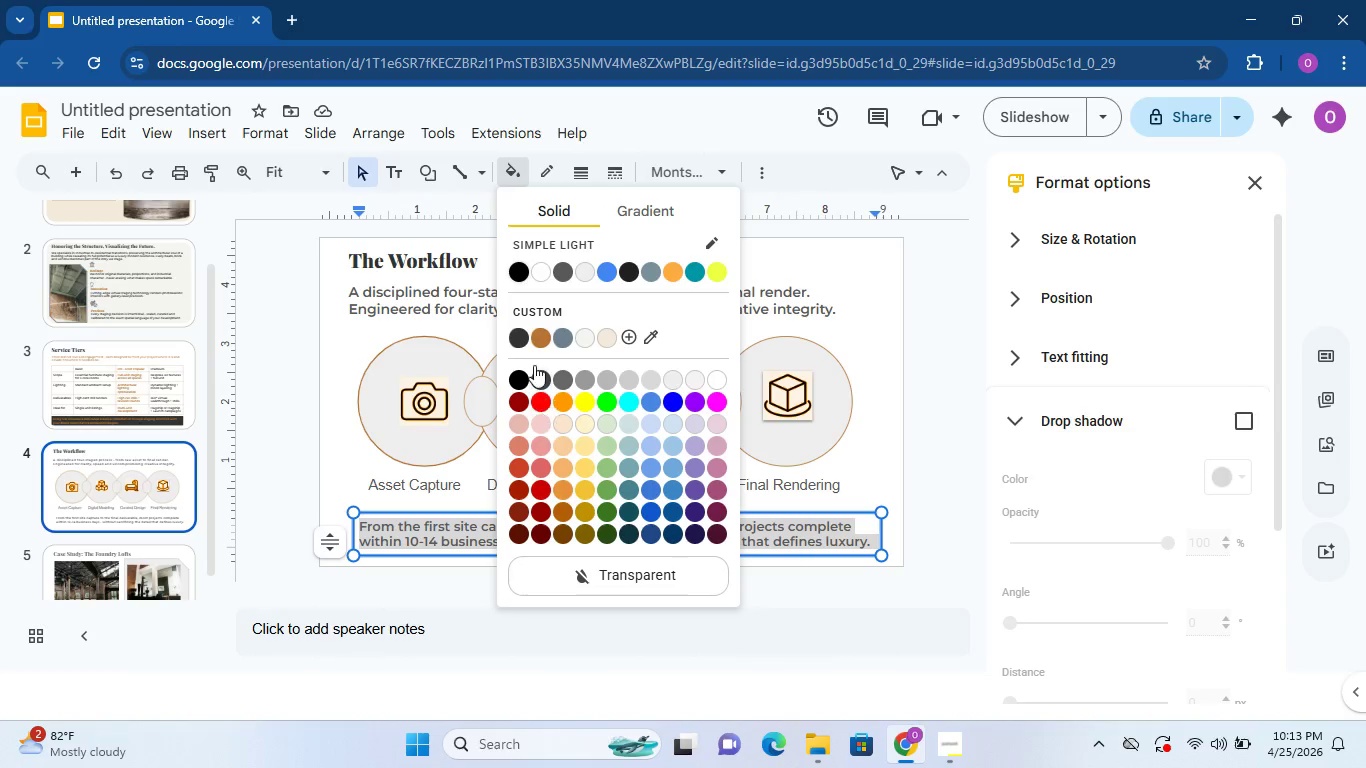 
left_click([525, 346])
 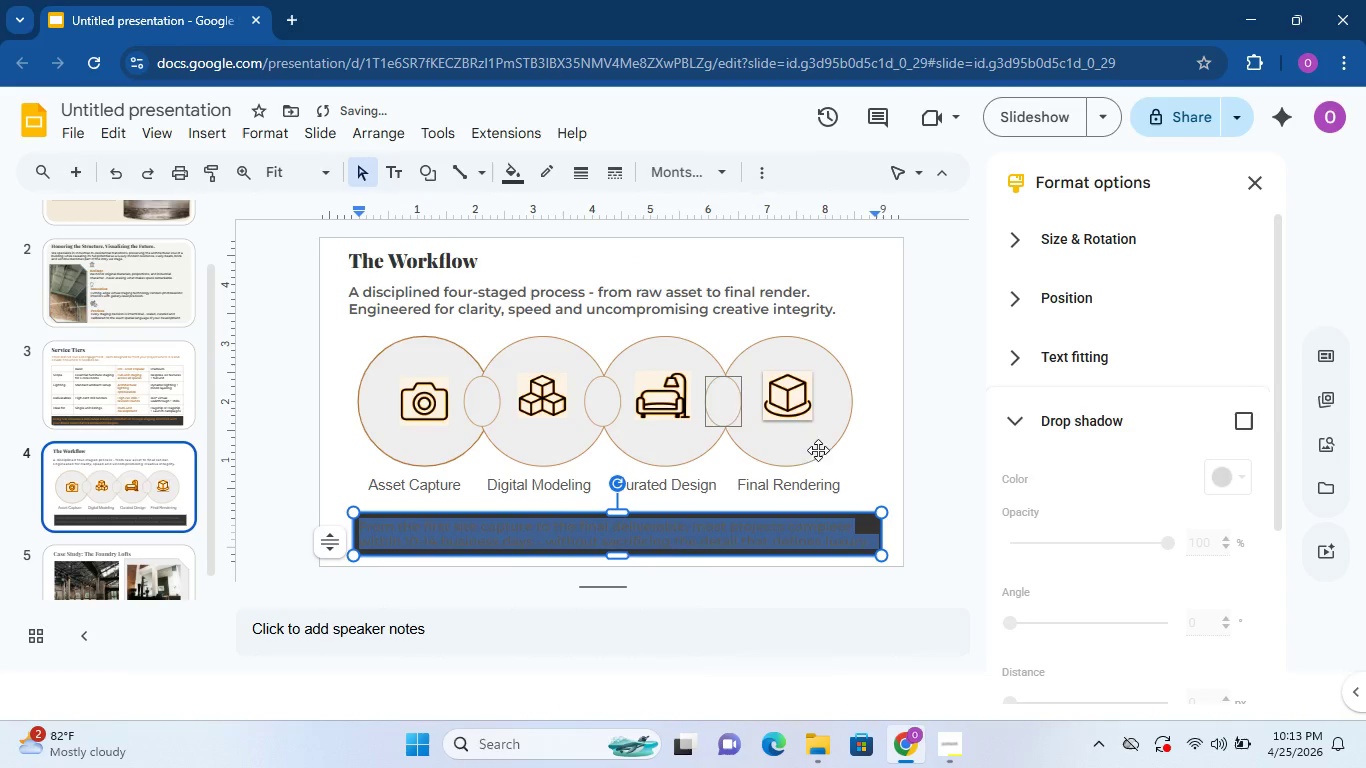 
left_click([983, 489])
 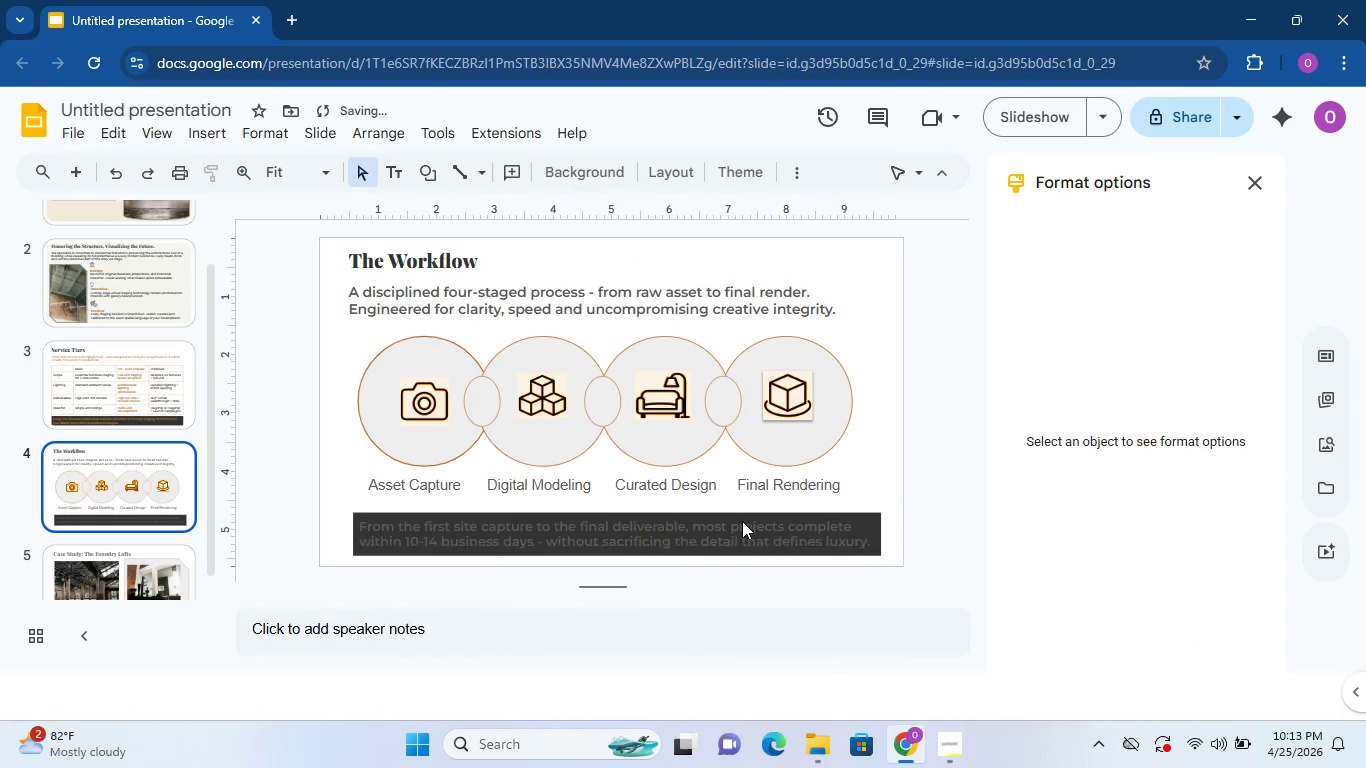 
double_click([742, 521])
 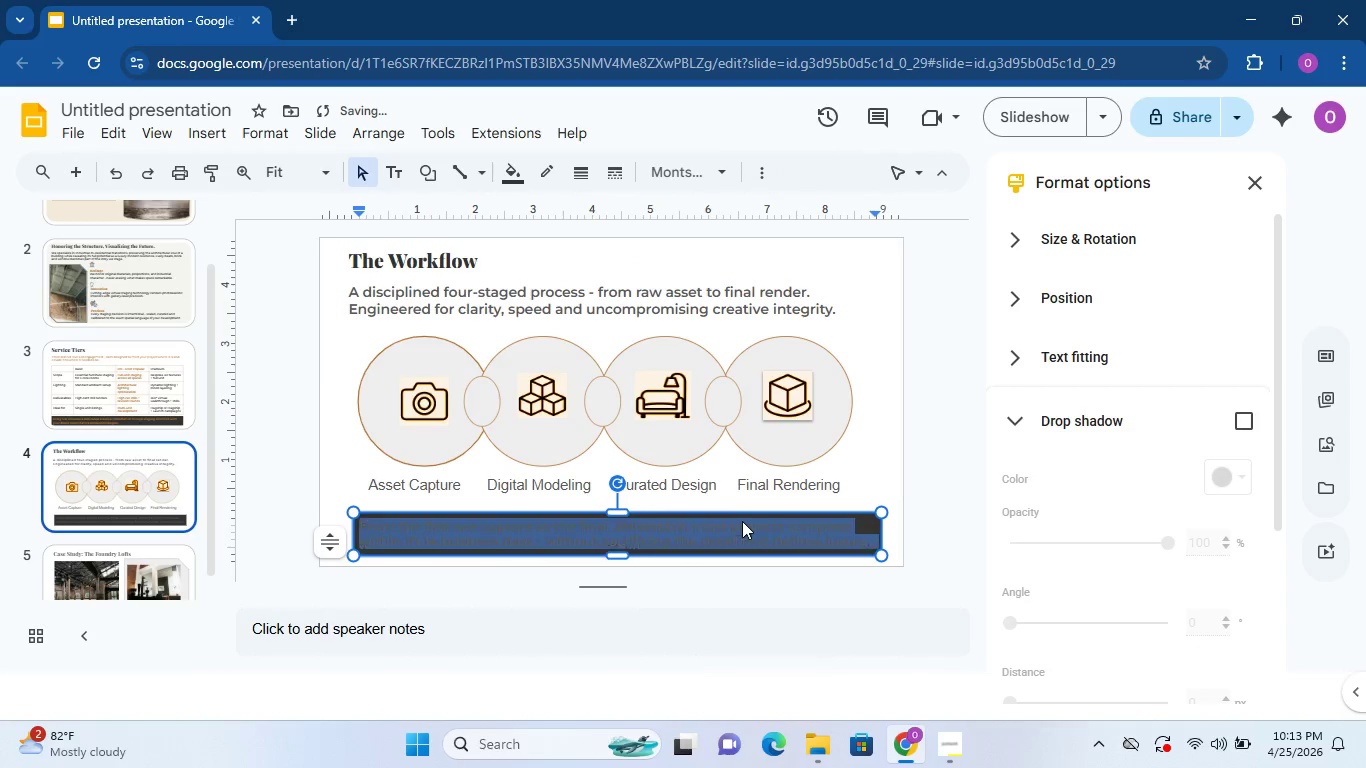 
triple_click([742, 521])
 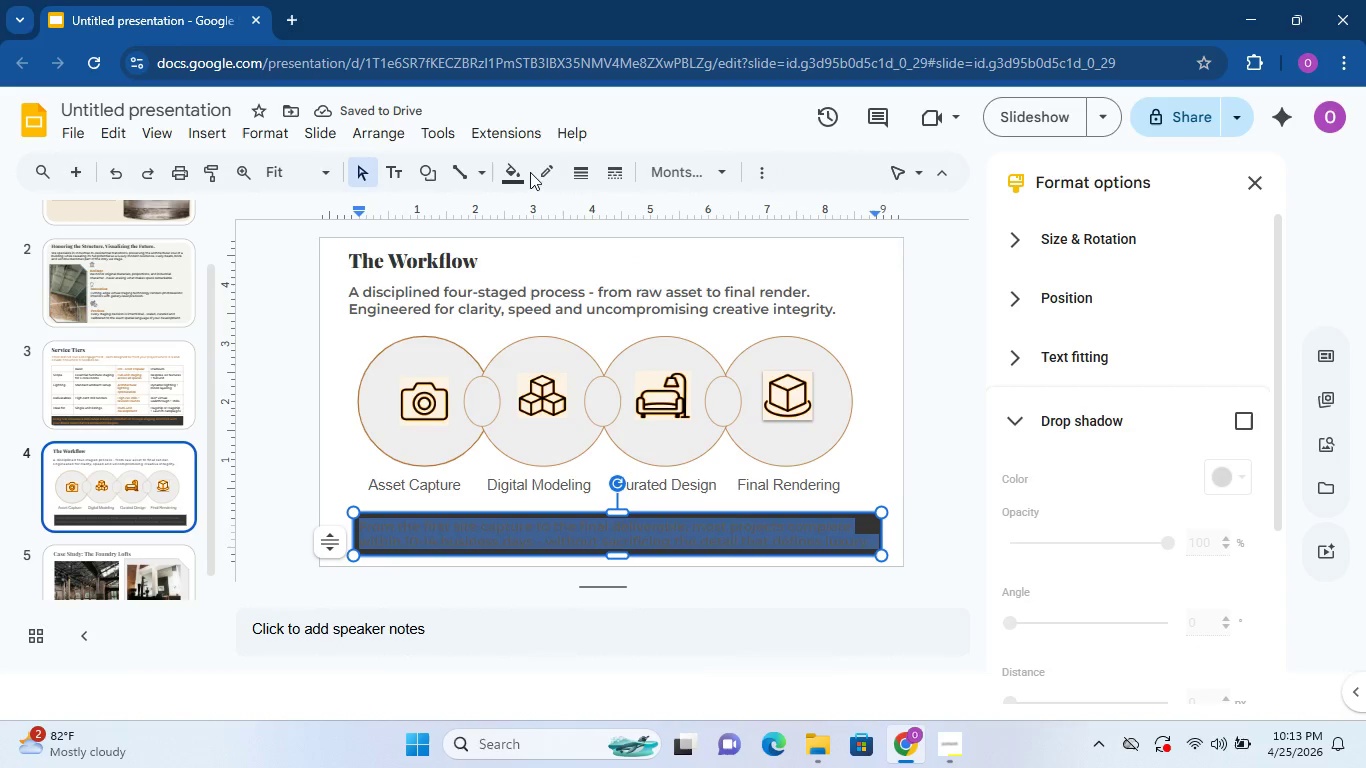 
left_click([540, 171])
 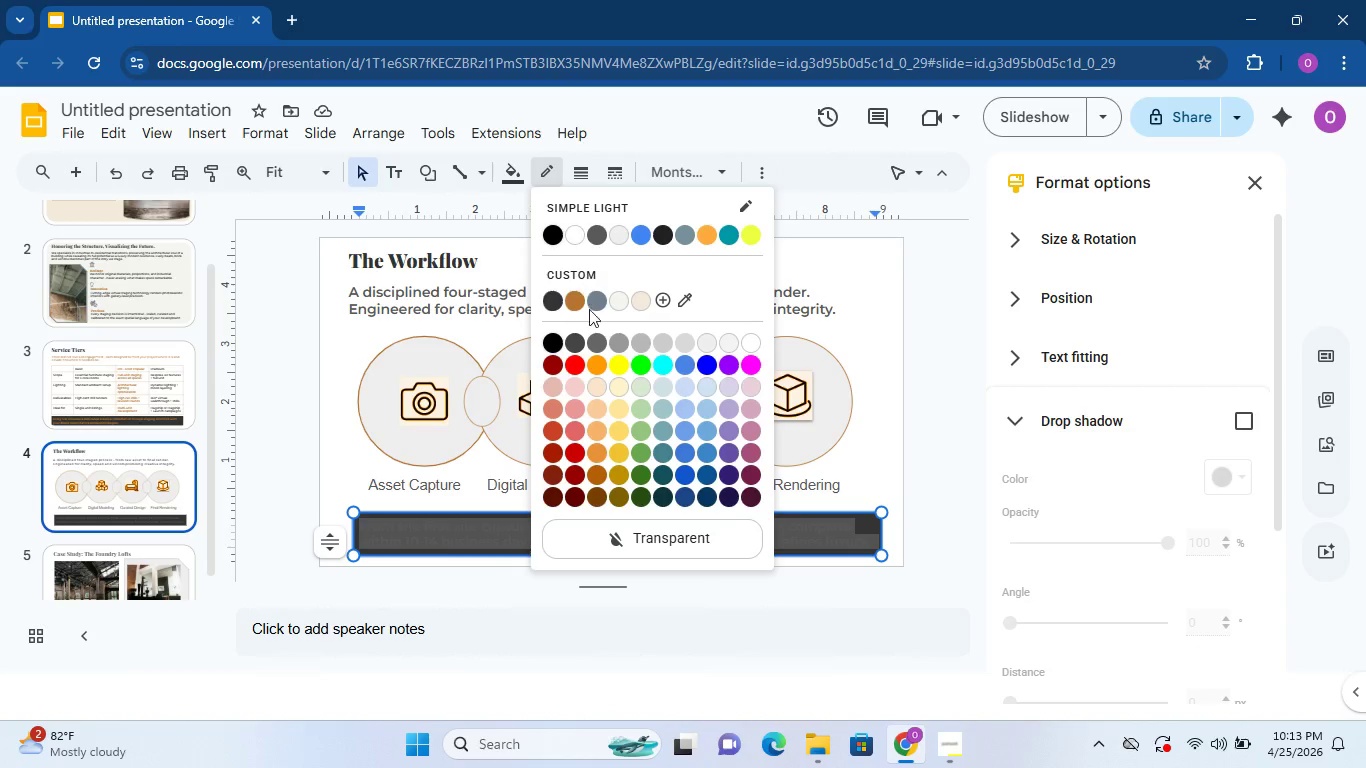 
left_click([624, 305])
 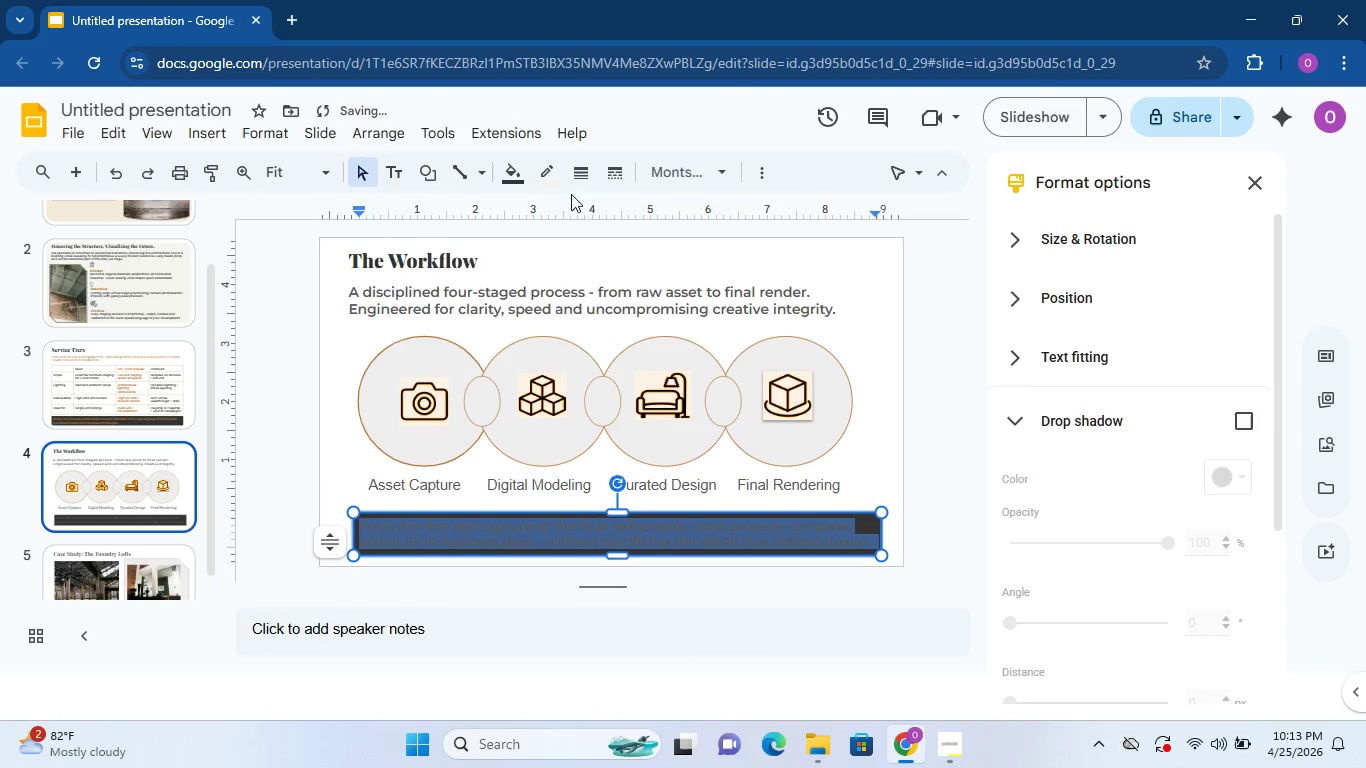 
left_click([551, 175])
 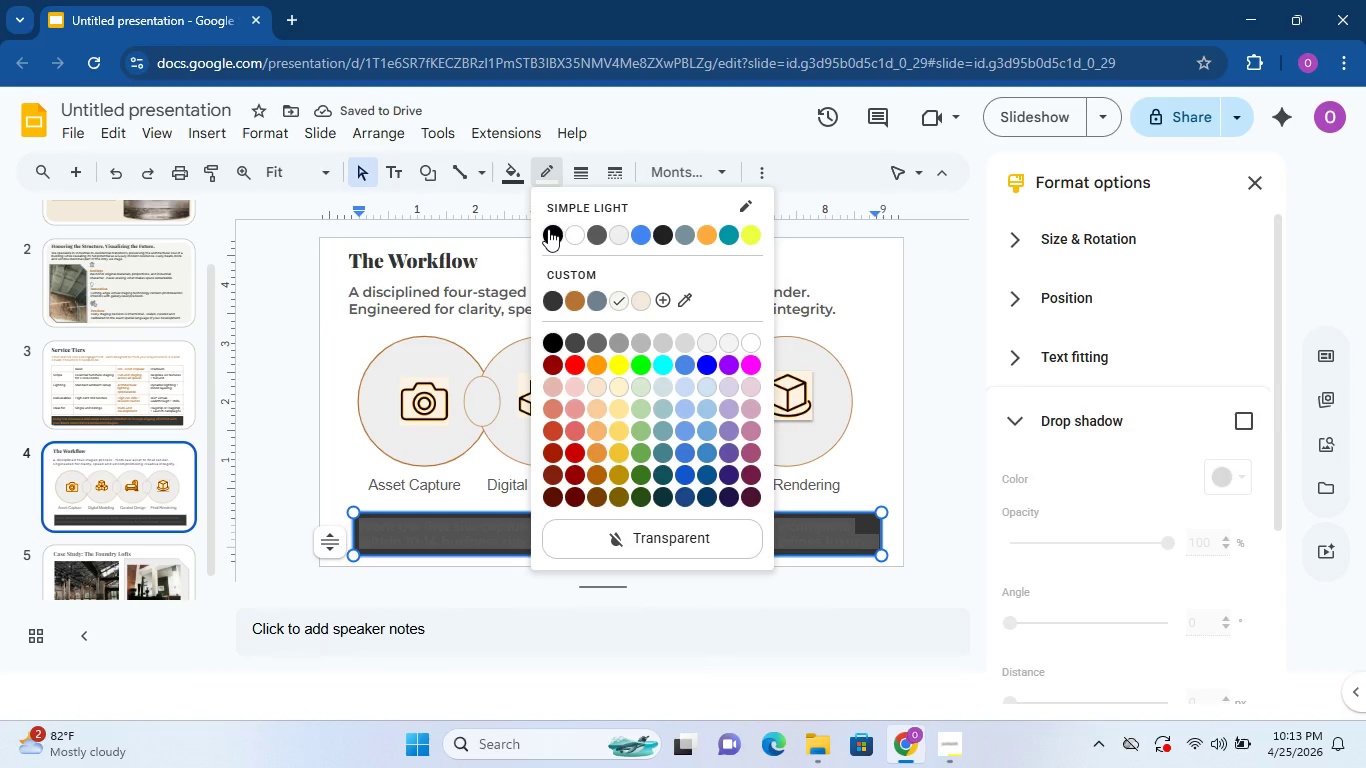 
left_click([548, 229])
 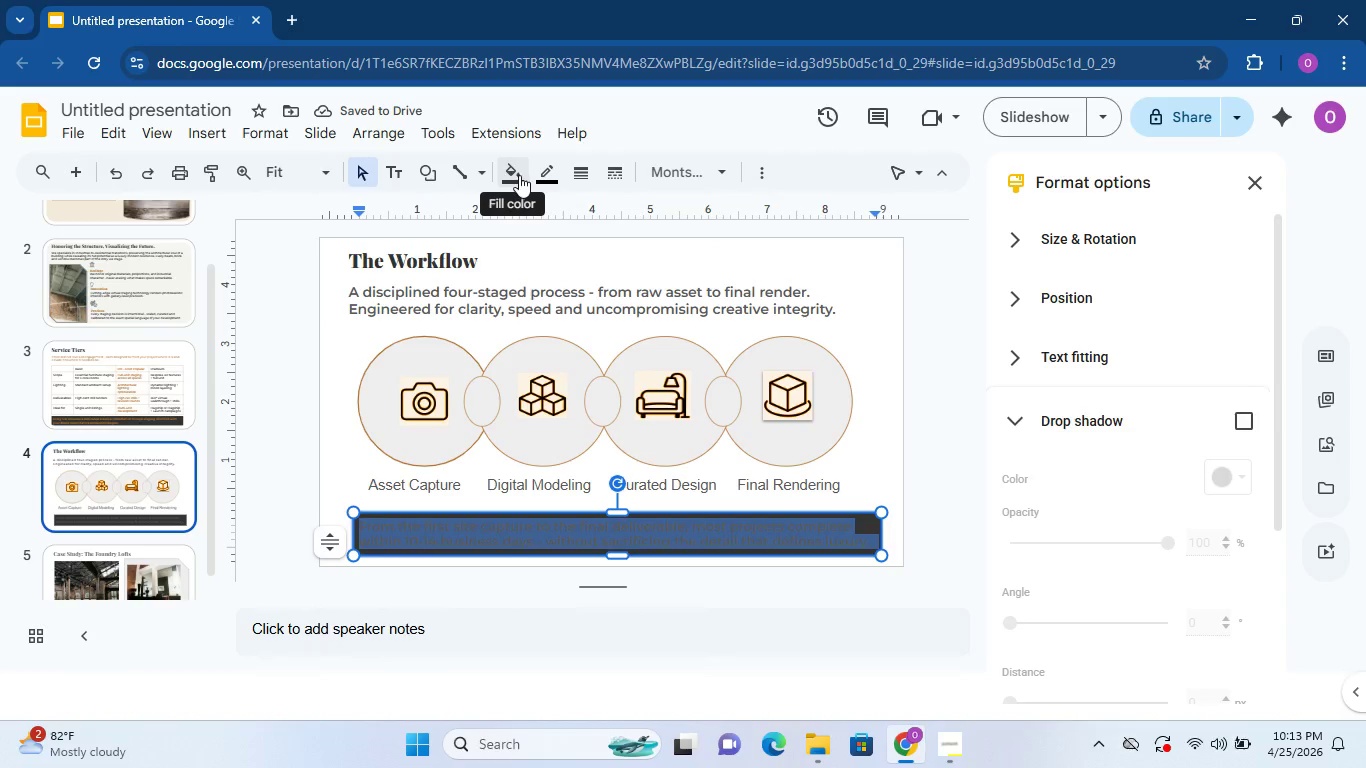 
left_click([1256, 184])
 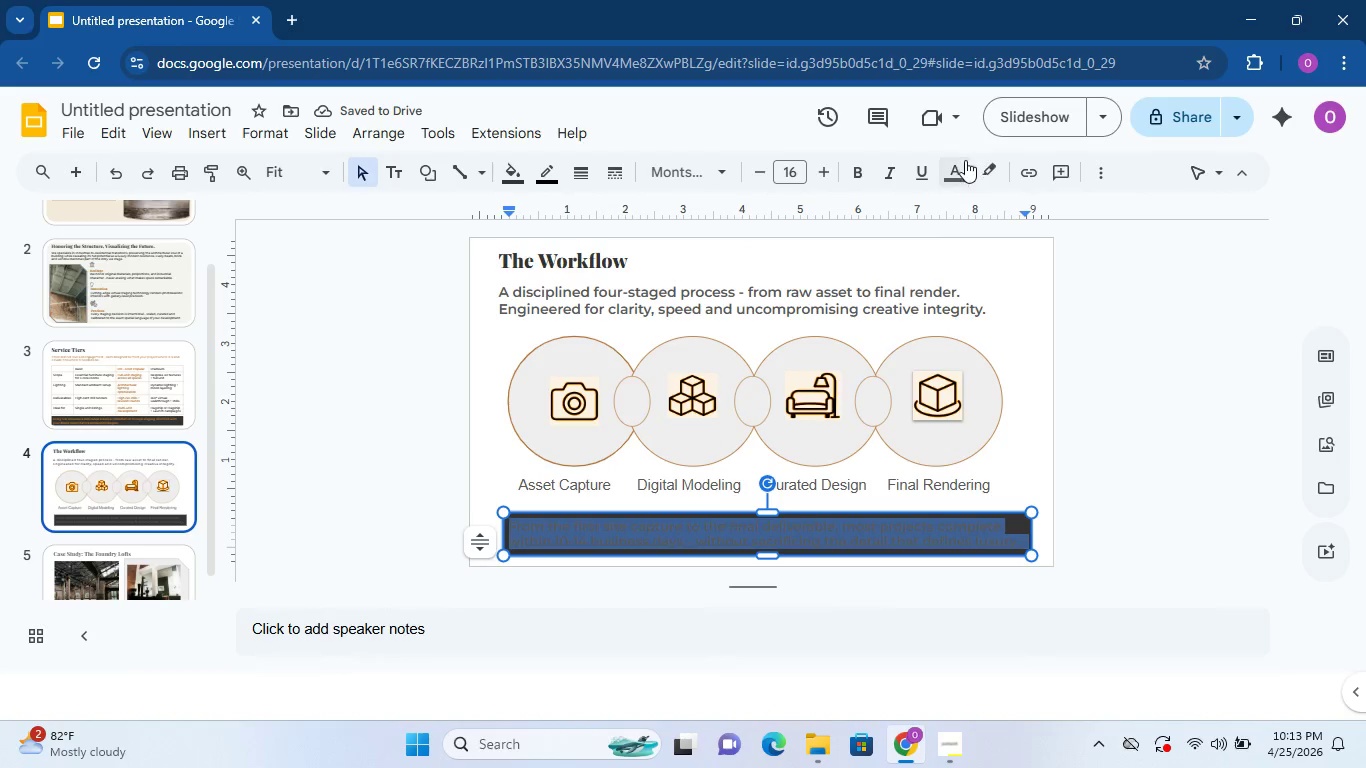 
left_click([949, 164])
 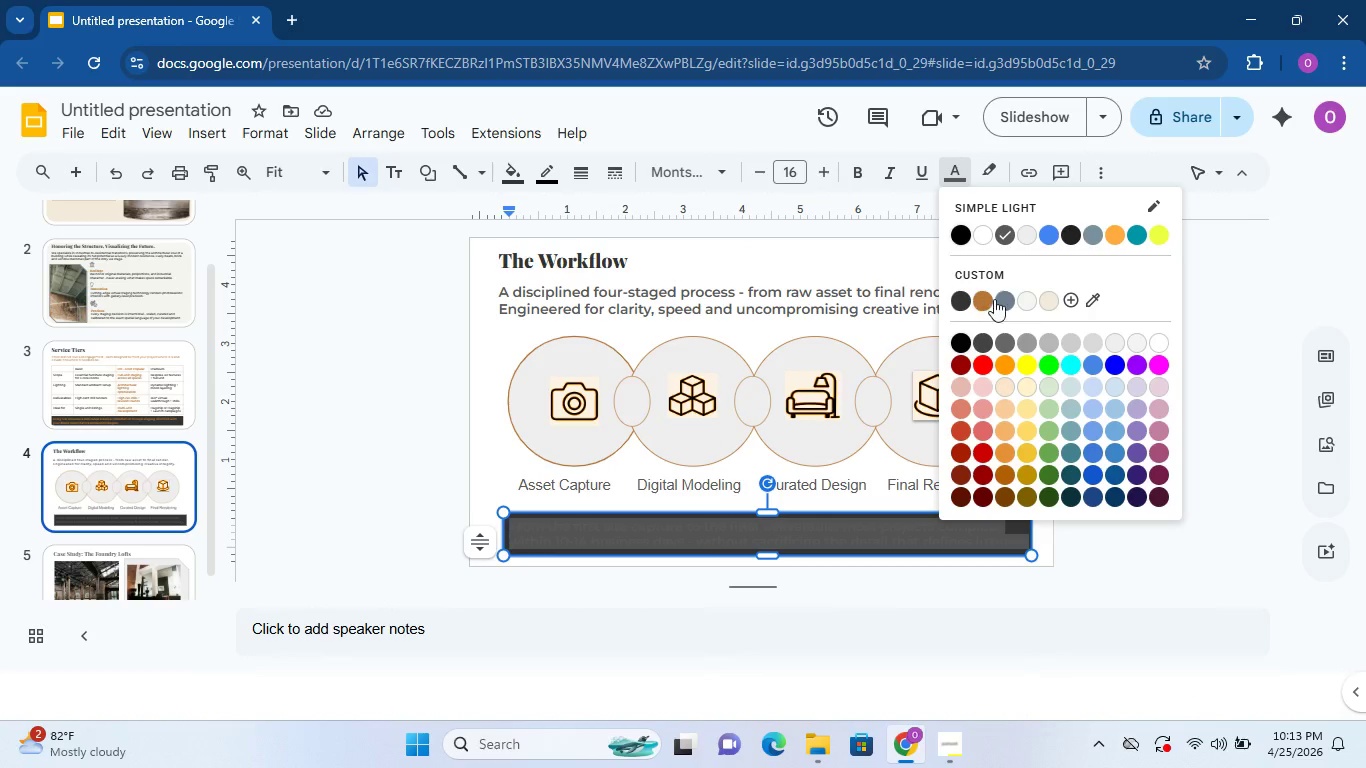 
left_click([1036, 301])
 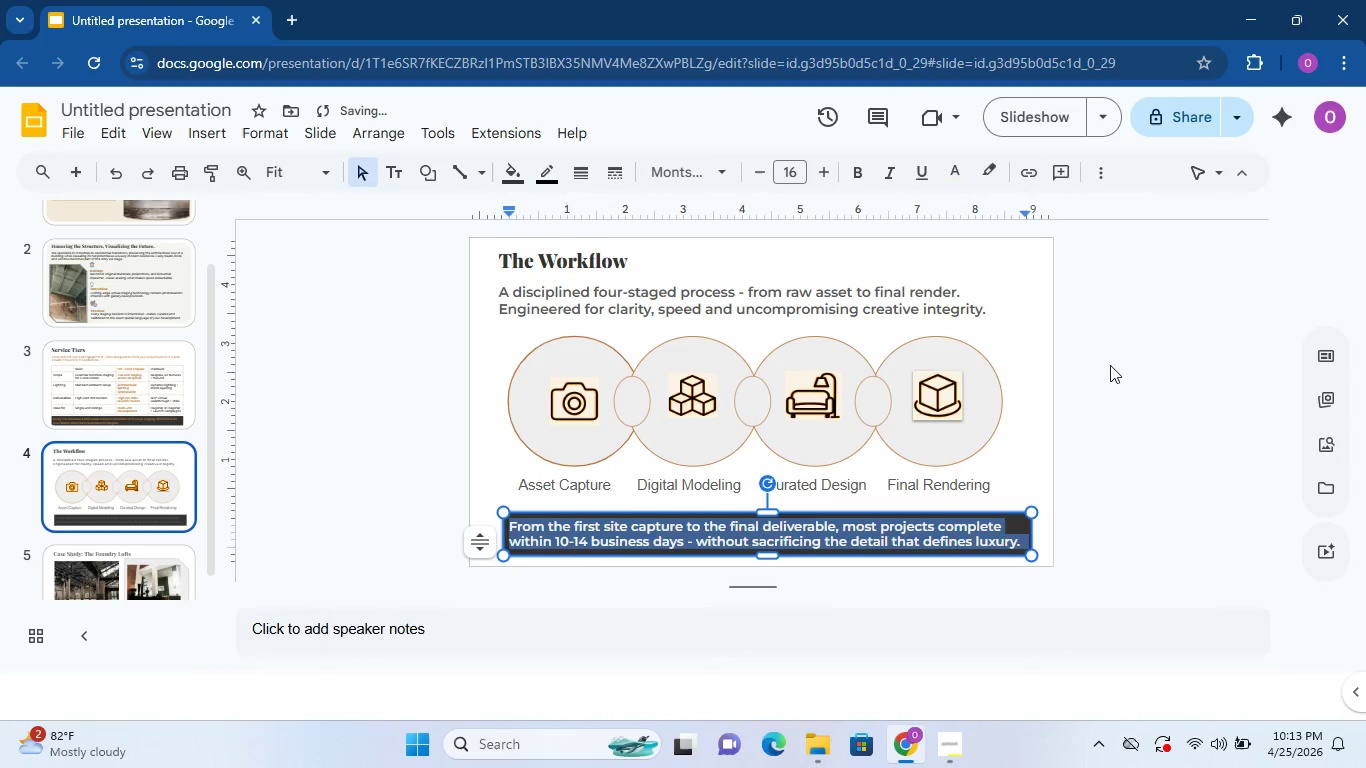 
left_click([1120, 366])
 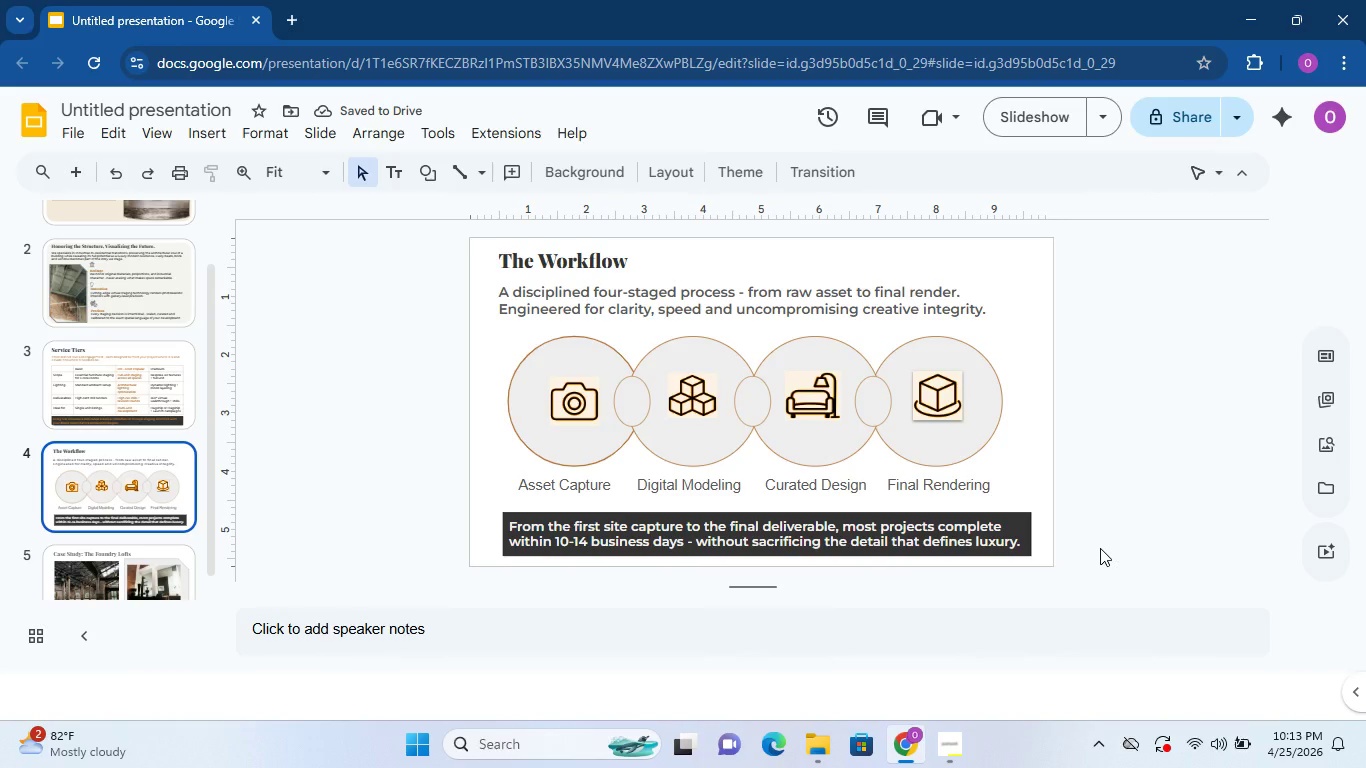 
wait(5.52)
 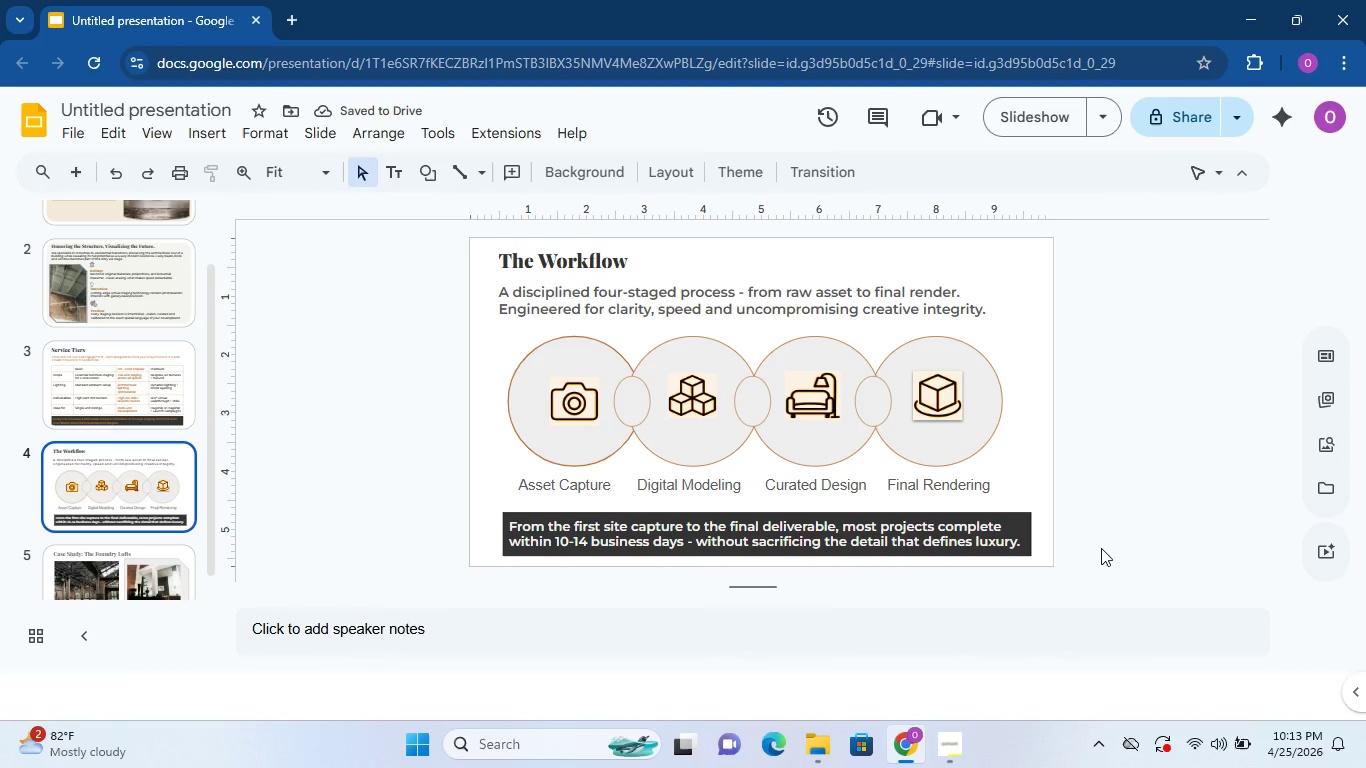 
double_click([753, 311])
 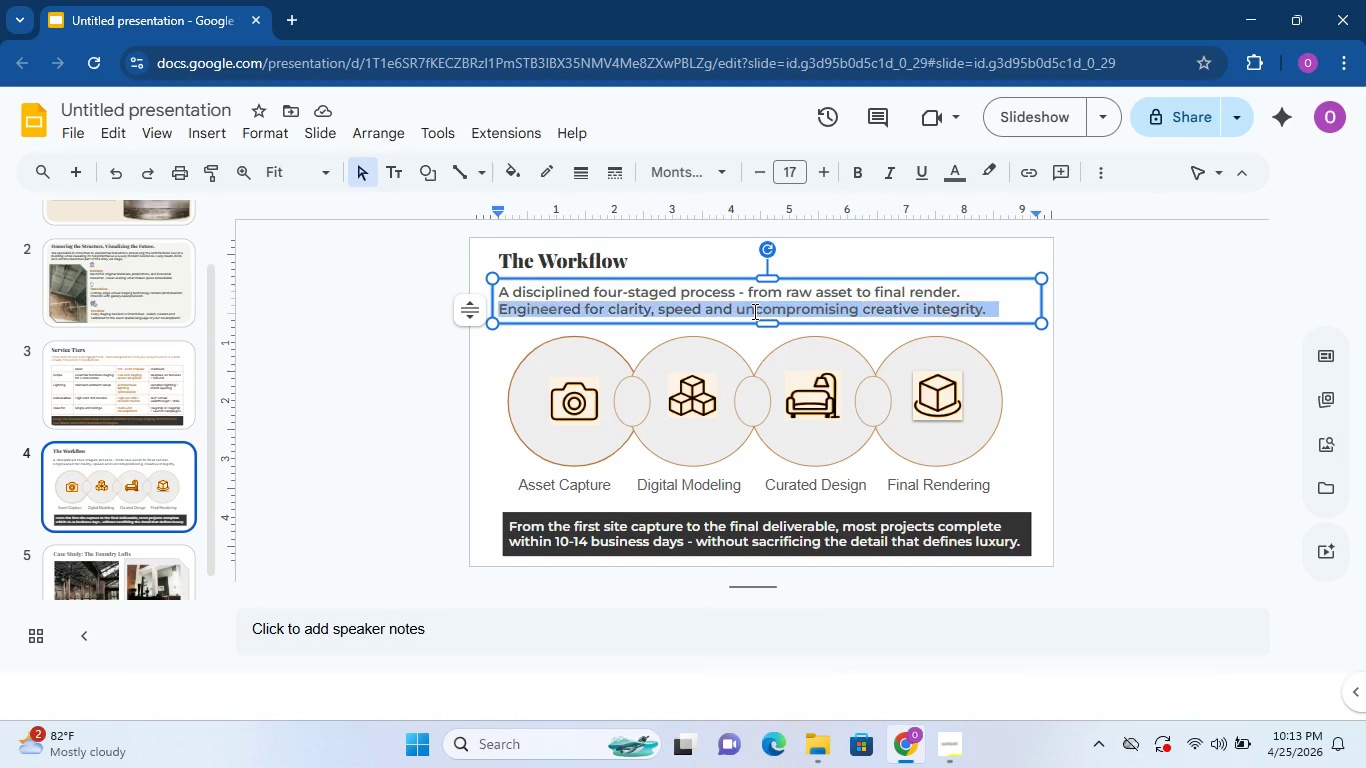 
triple_click([753, 311])
 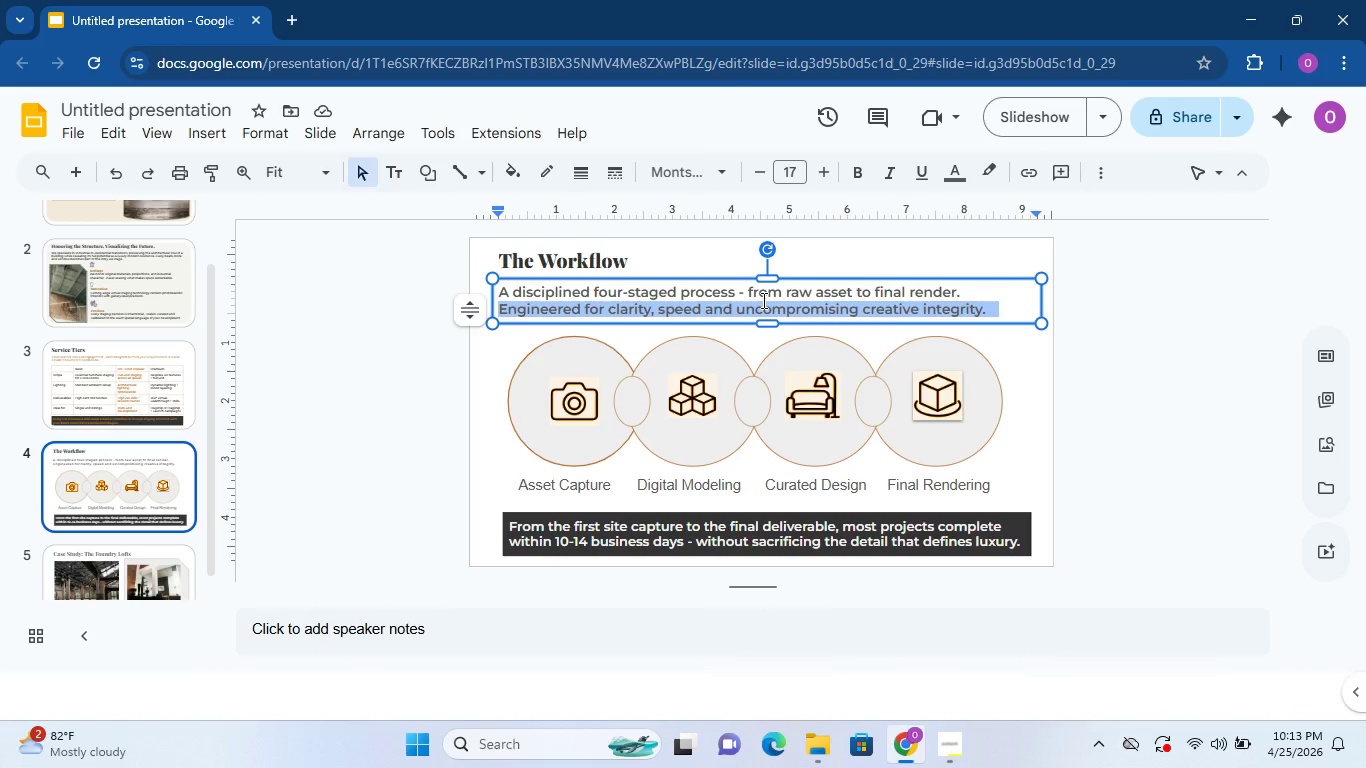 
triple_click([762, 300])
 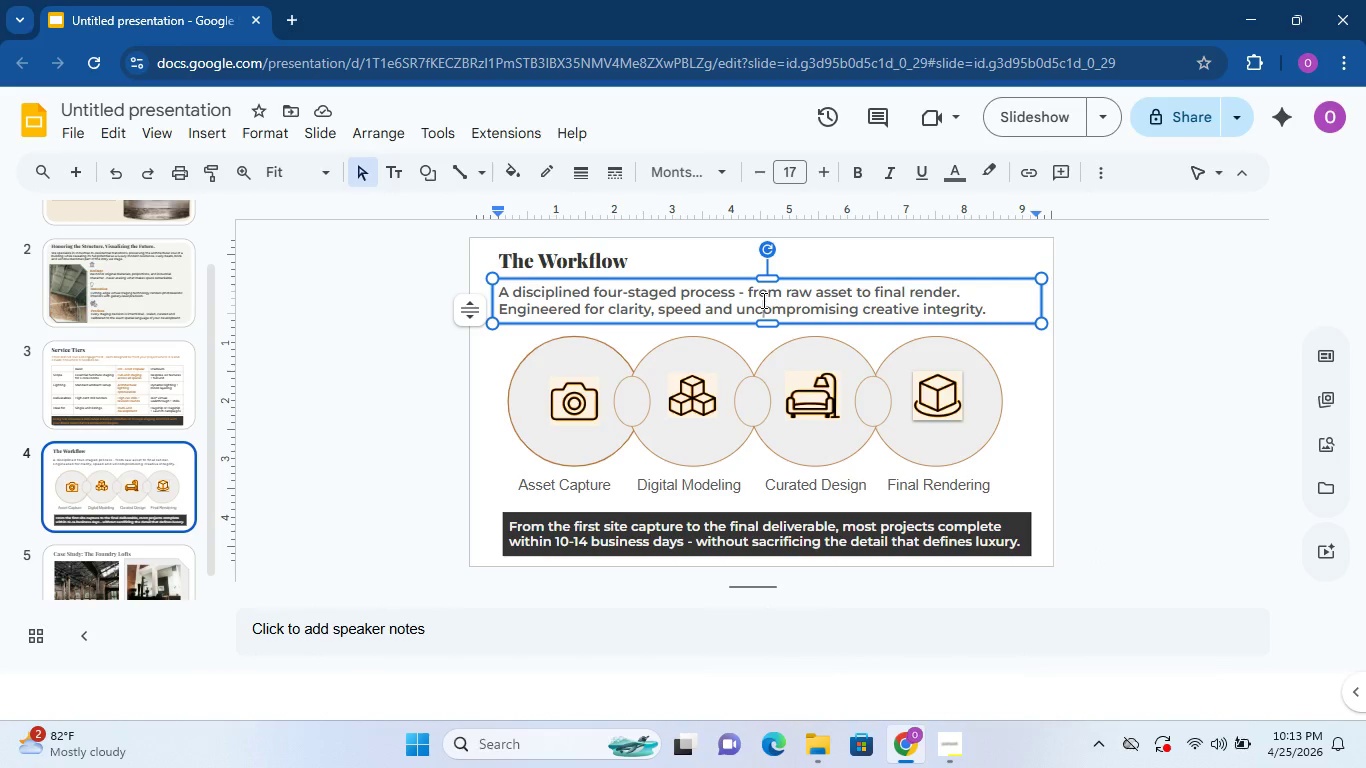 
key(Control+A)
 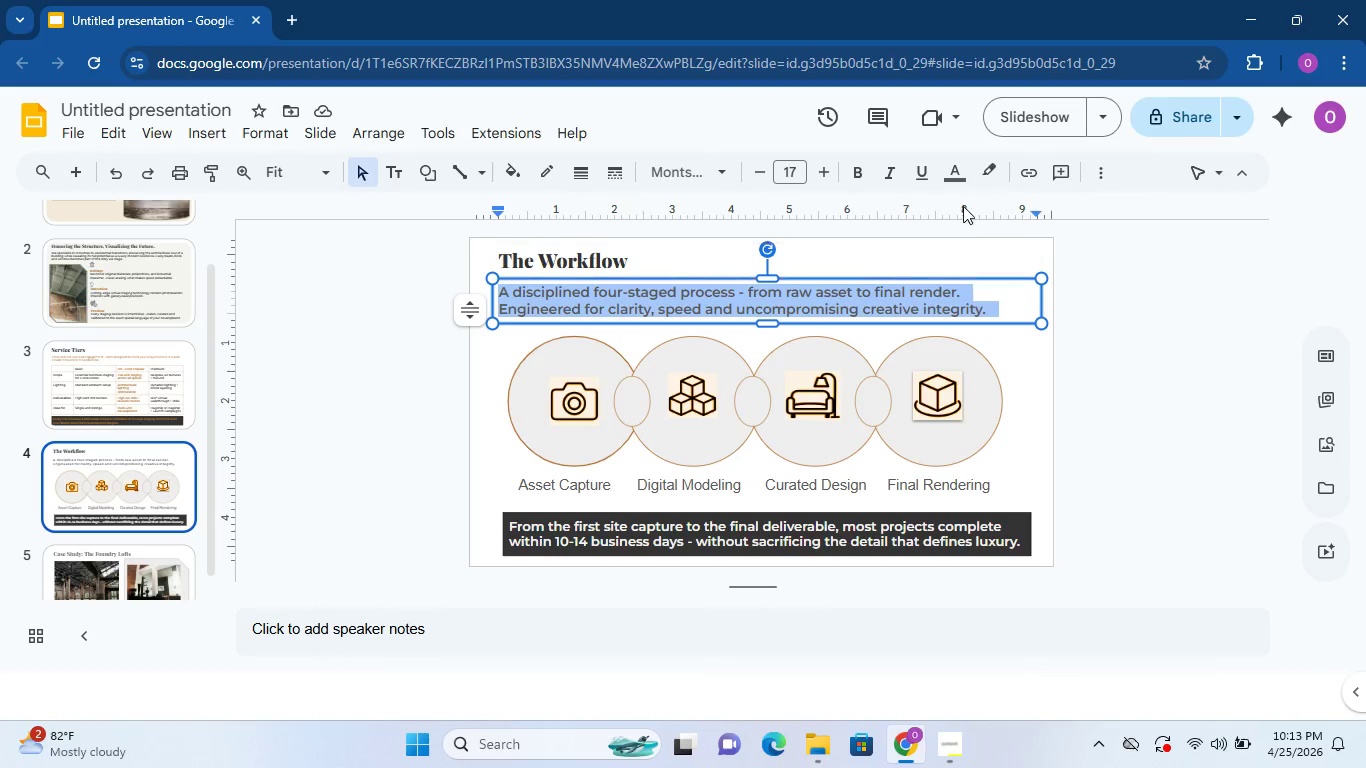 
left_click([953, 170])
 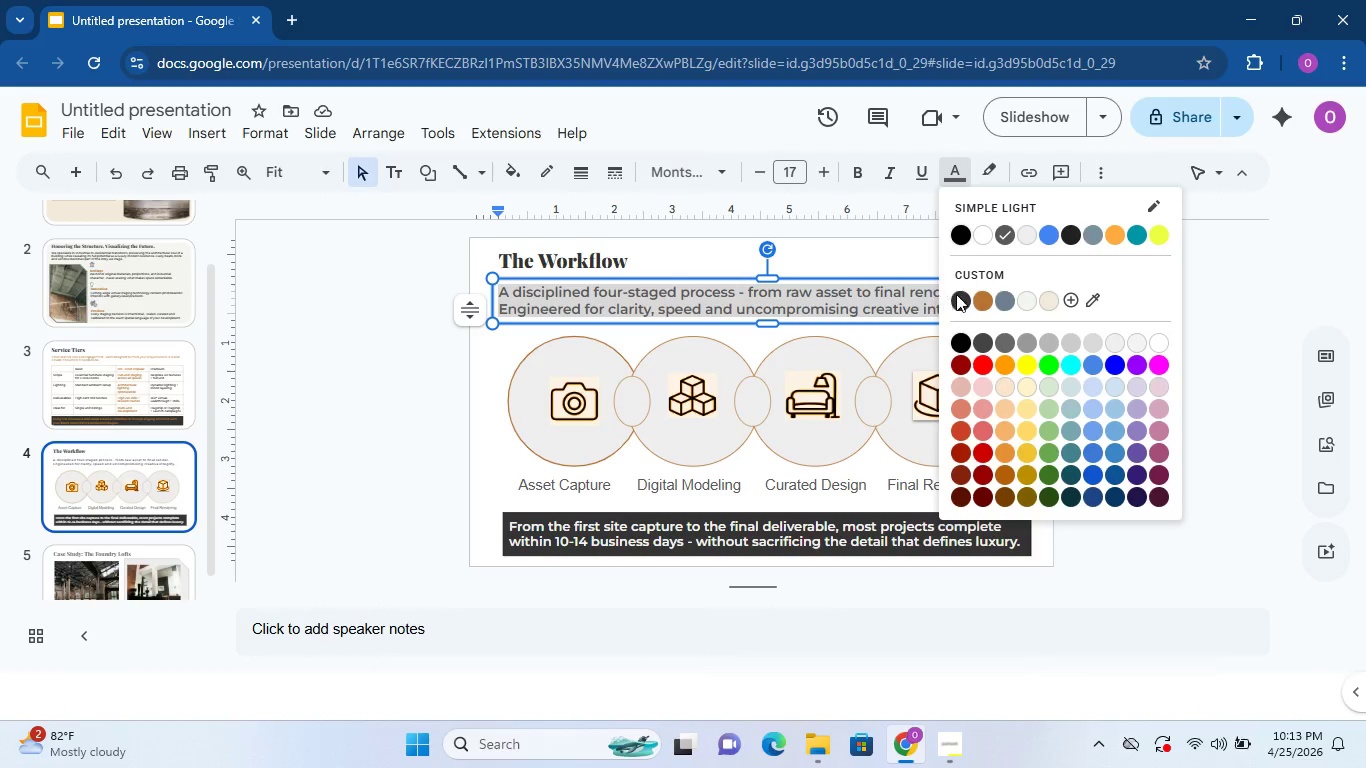 
left_click([960, 299])
 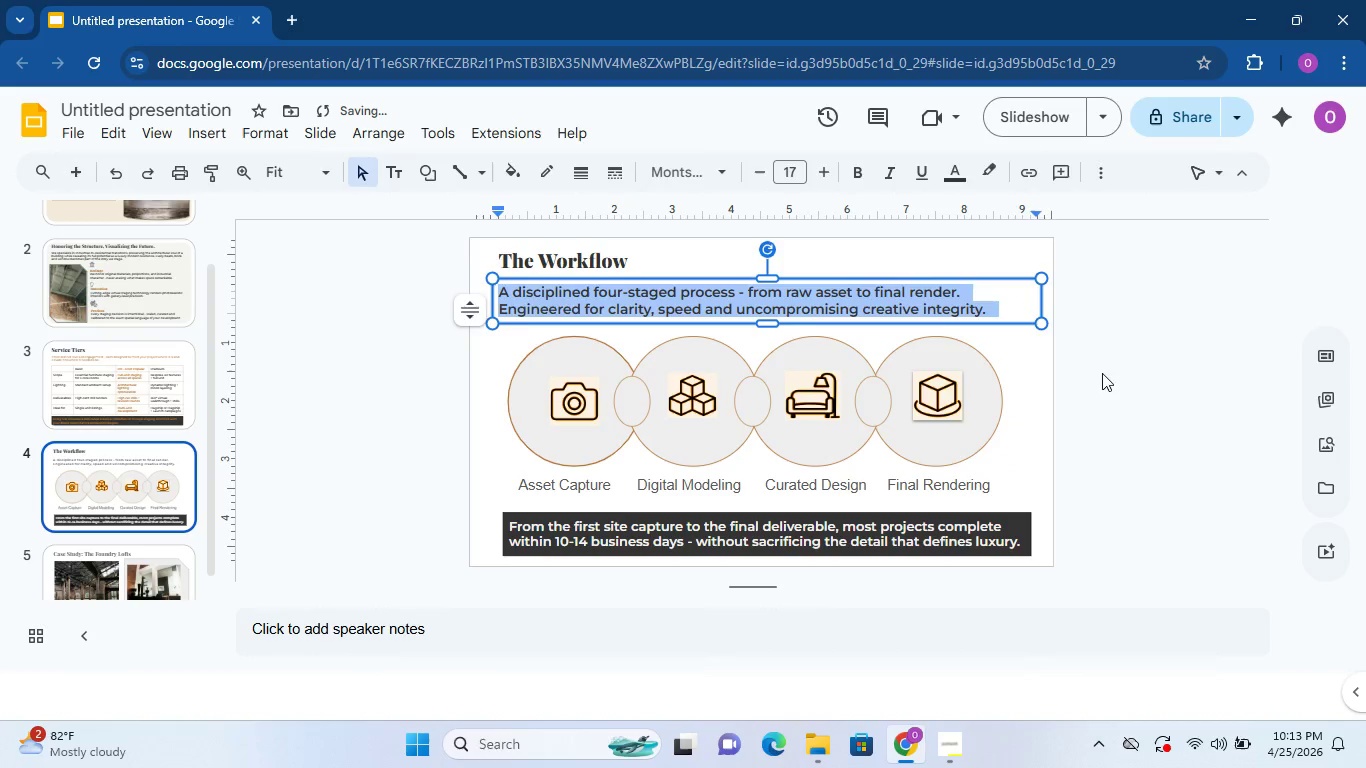 
left_click([1172, 382])
 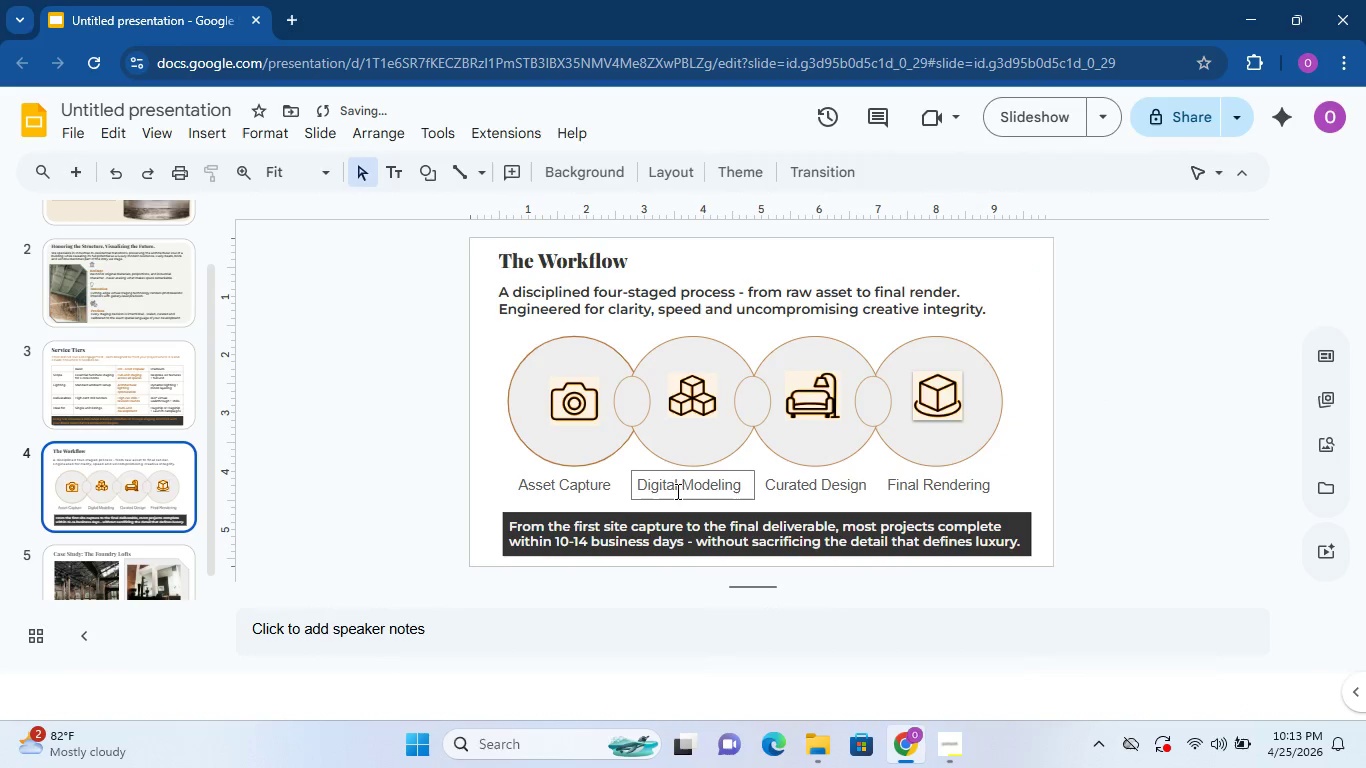 
left_click([613, 489])
 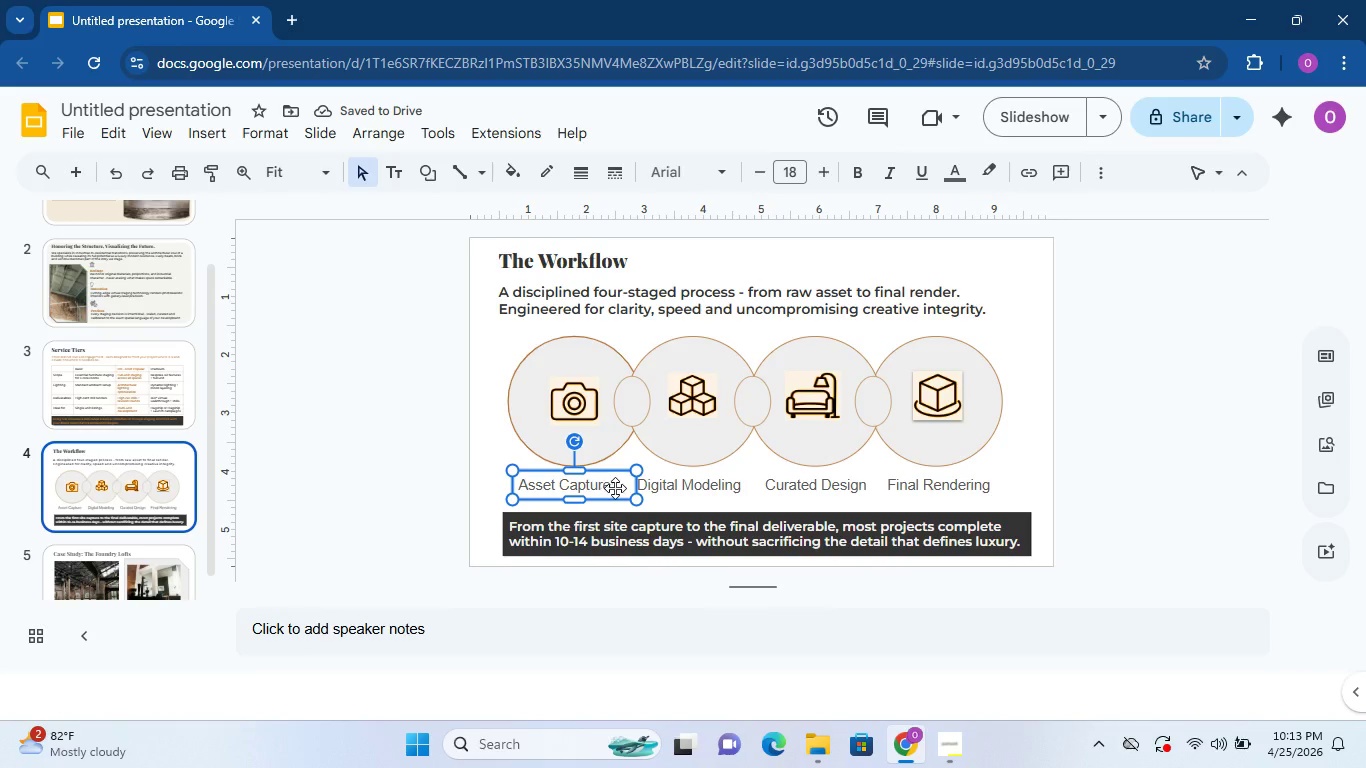 
hold_key(key=ControlLeft, duration=0.55)
 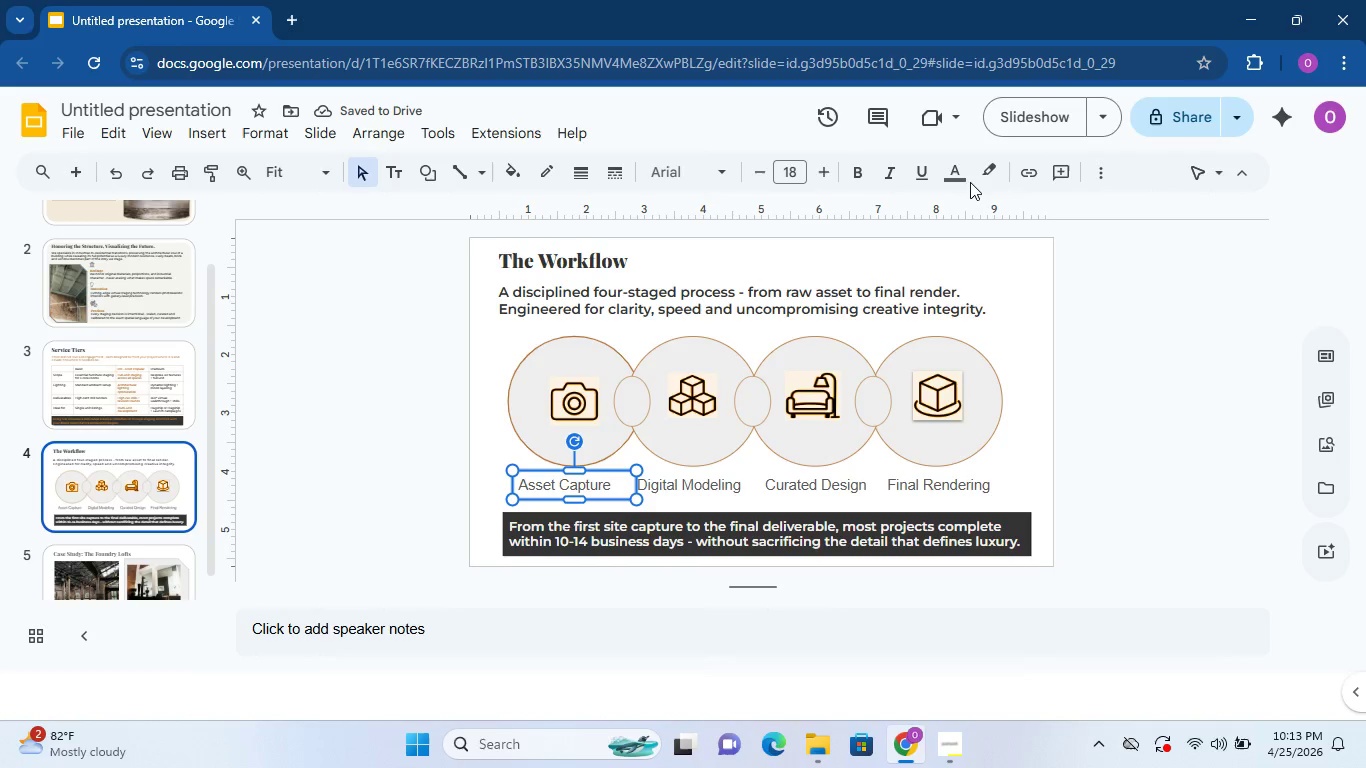 
left_click([962, 181])
 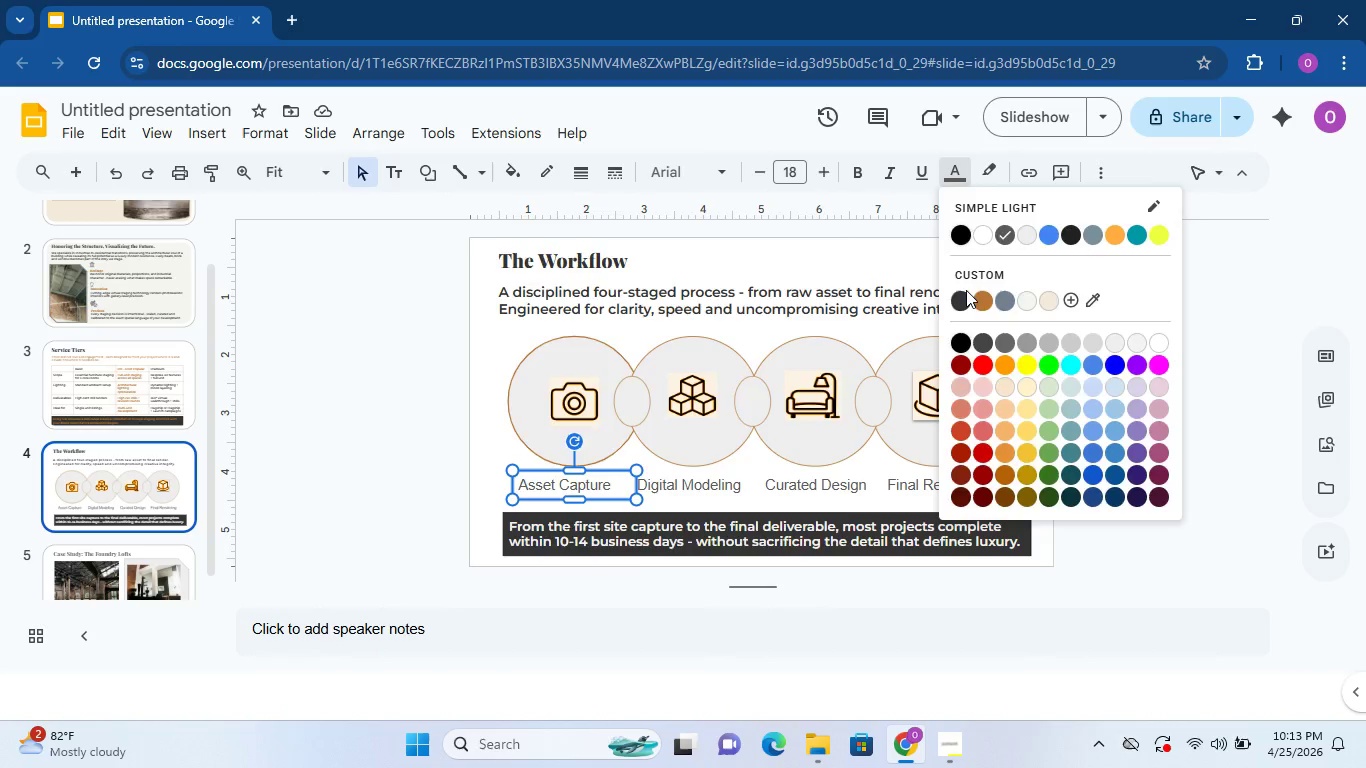 
left_click([966, 290])
 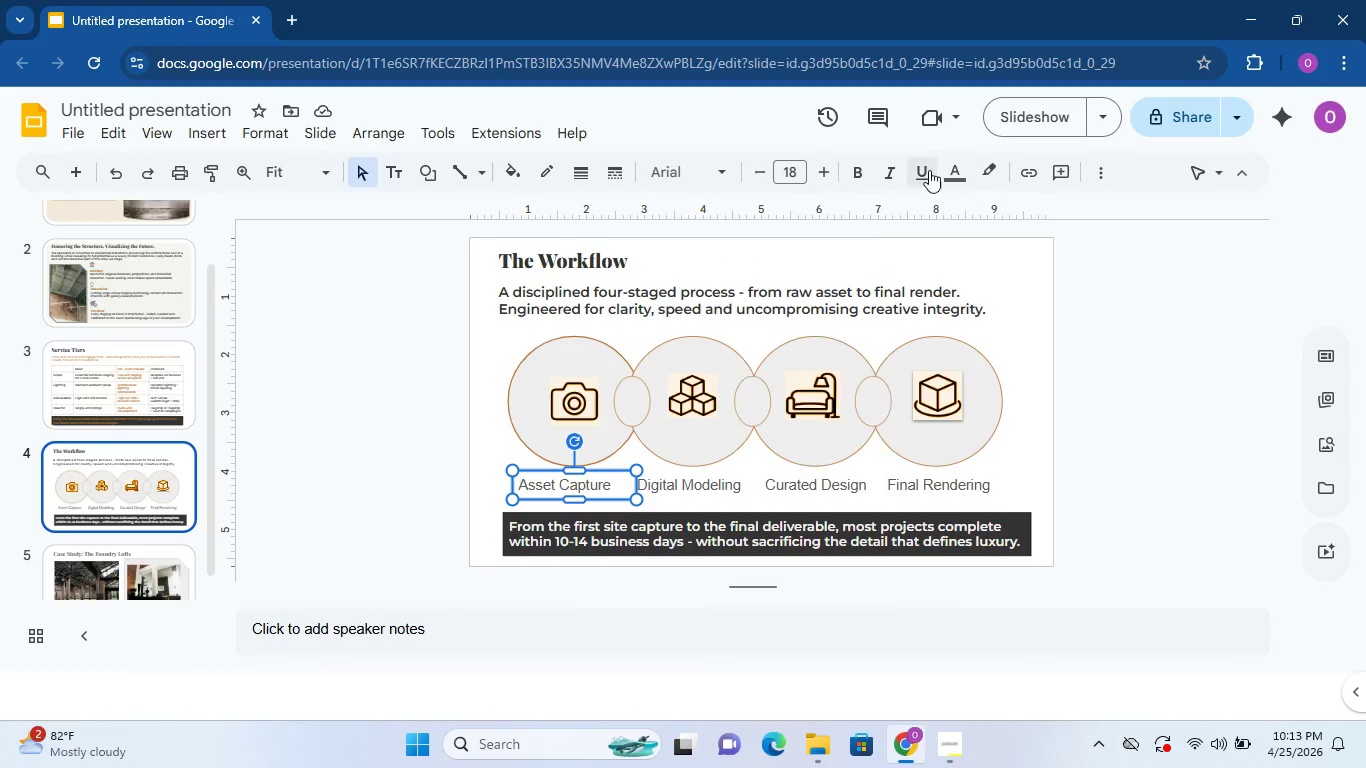 
left_click([958, 172])
 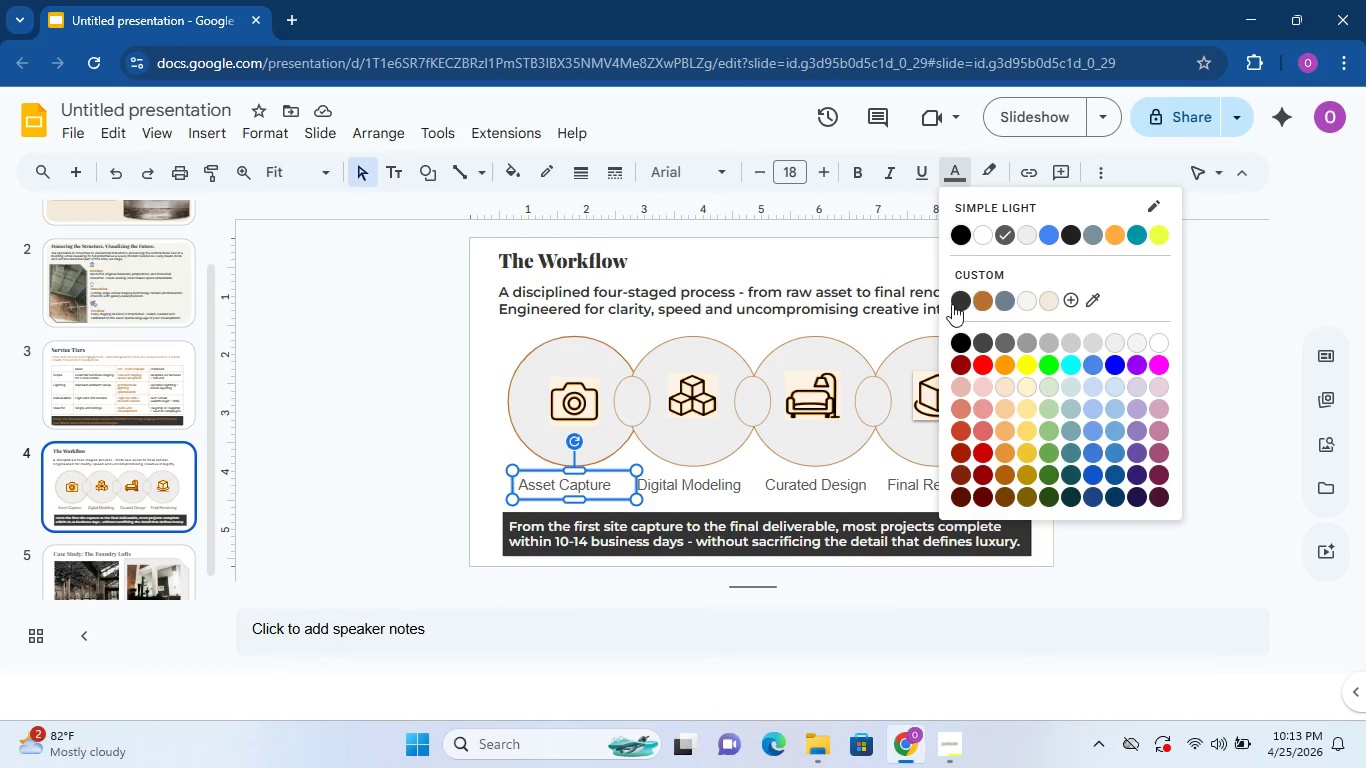 
left_click([953, 297])
 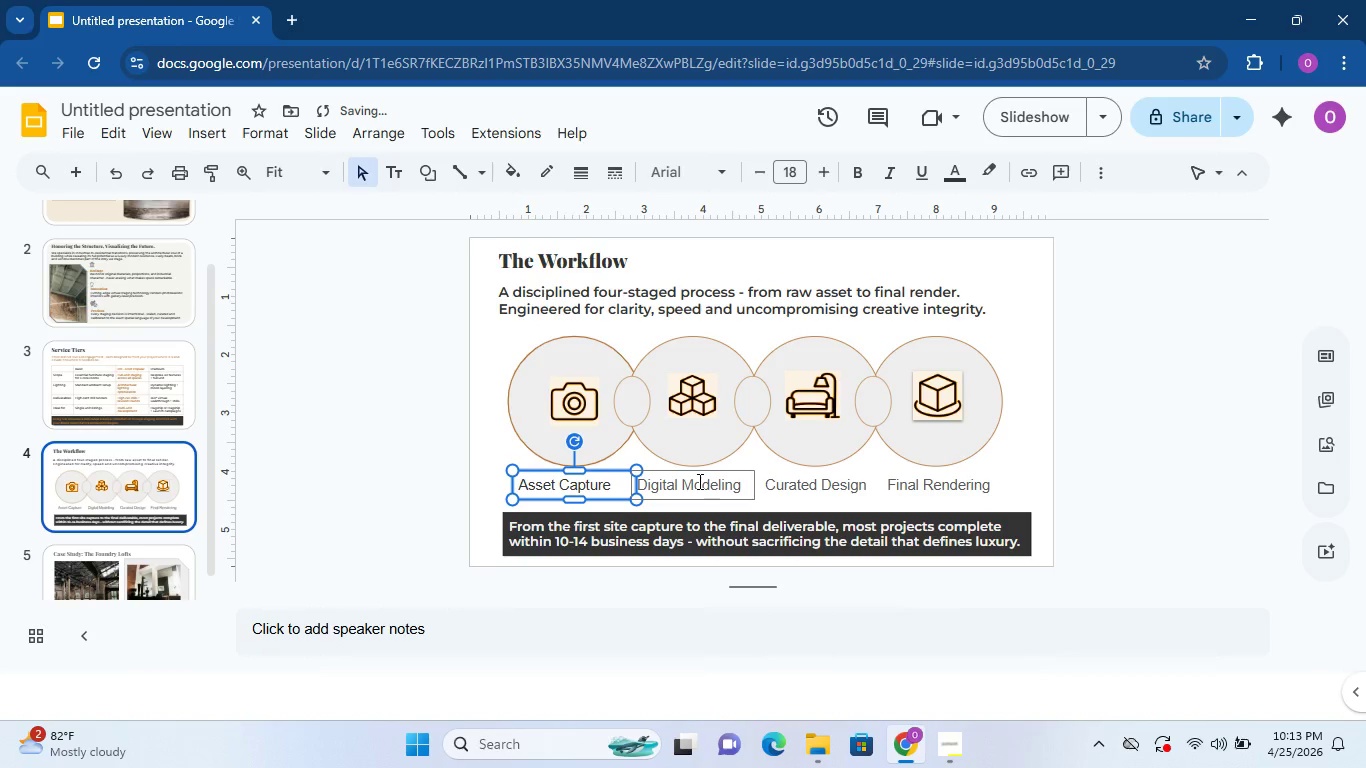 
double_click([698, 481])
 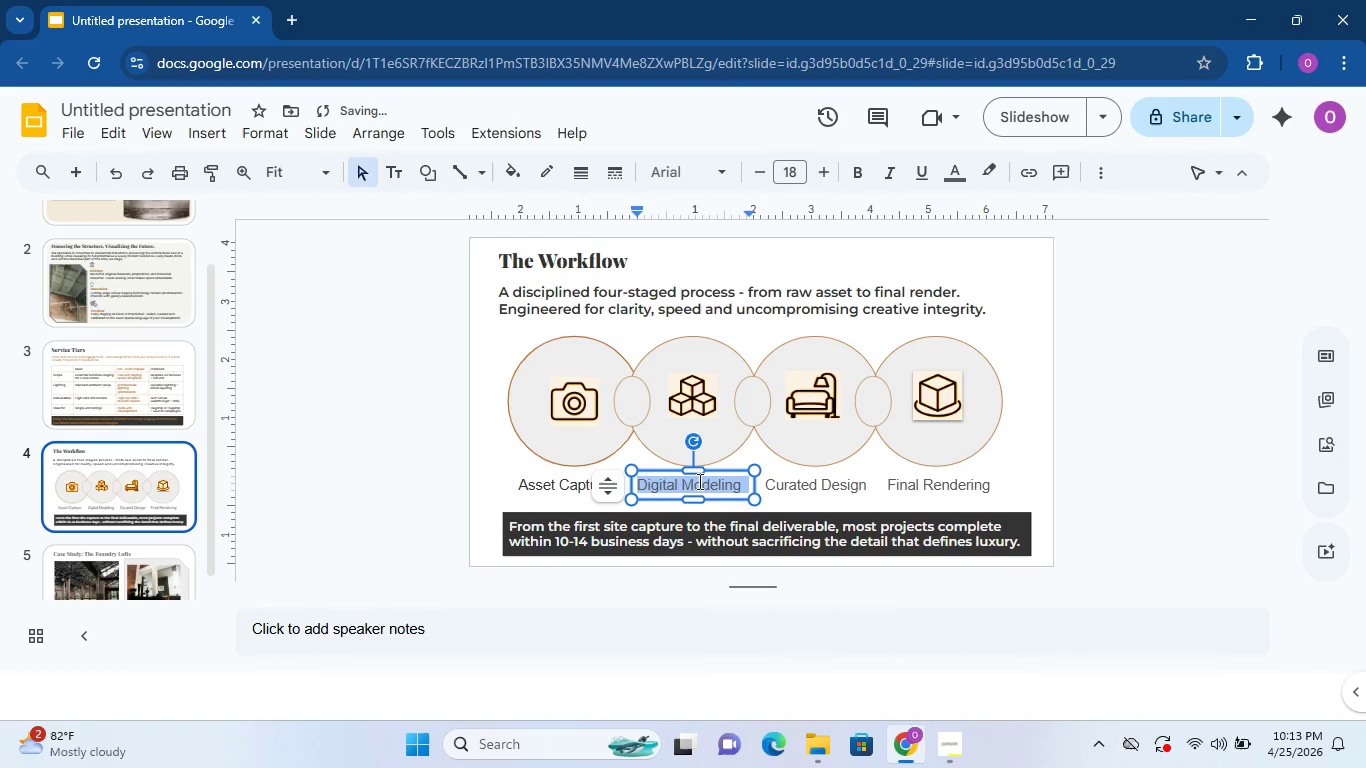 
triple_click([698, 481])
 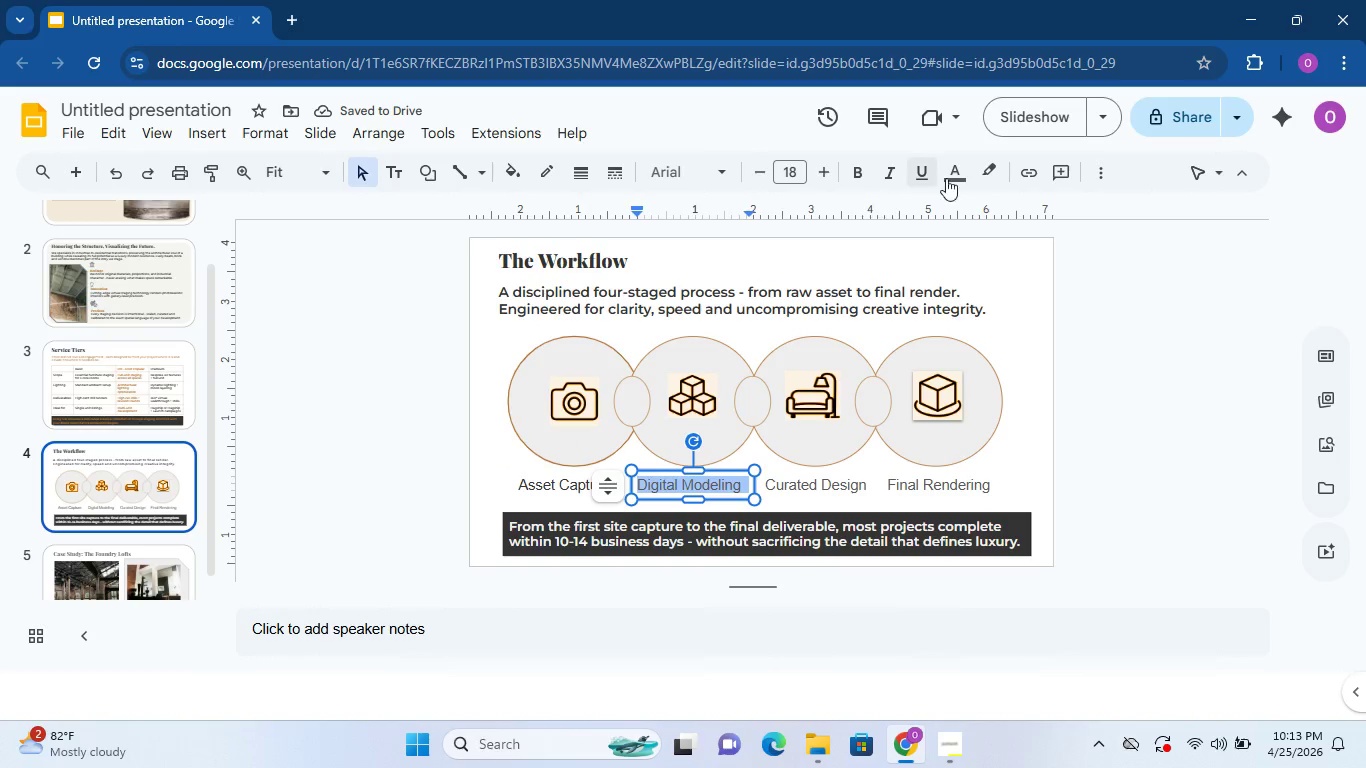 
left_click([965, 167])
 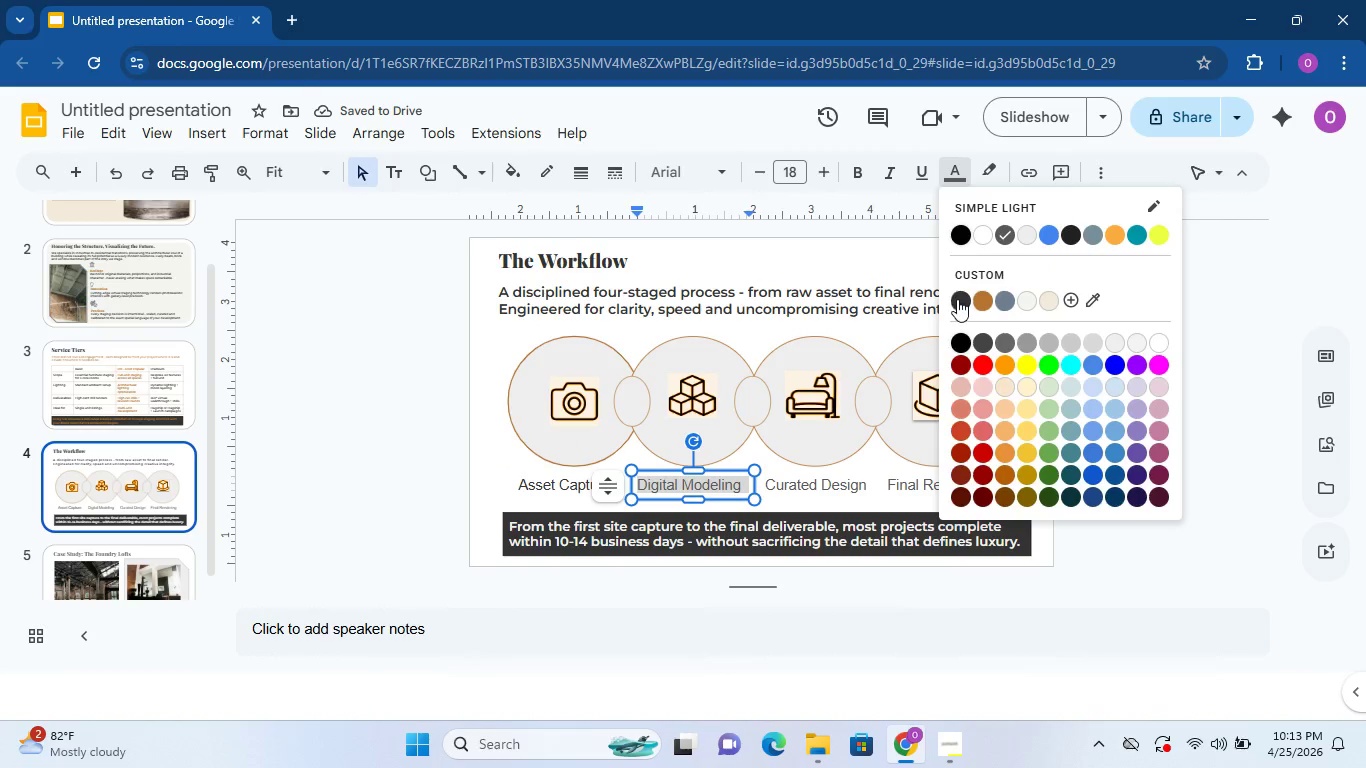 
left_click([957, 299])
 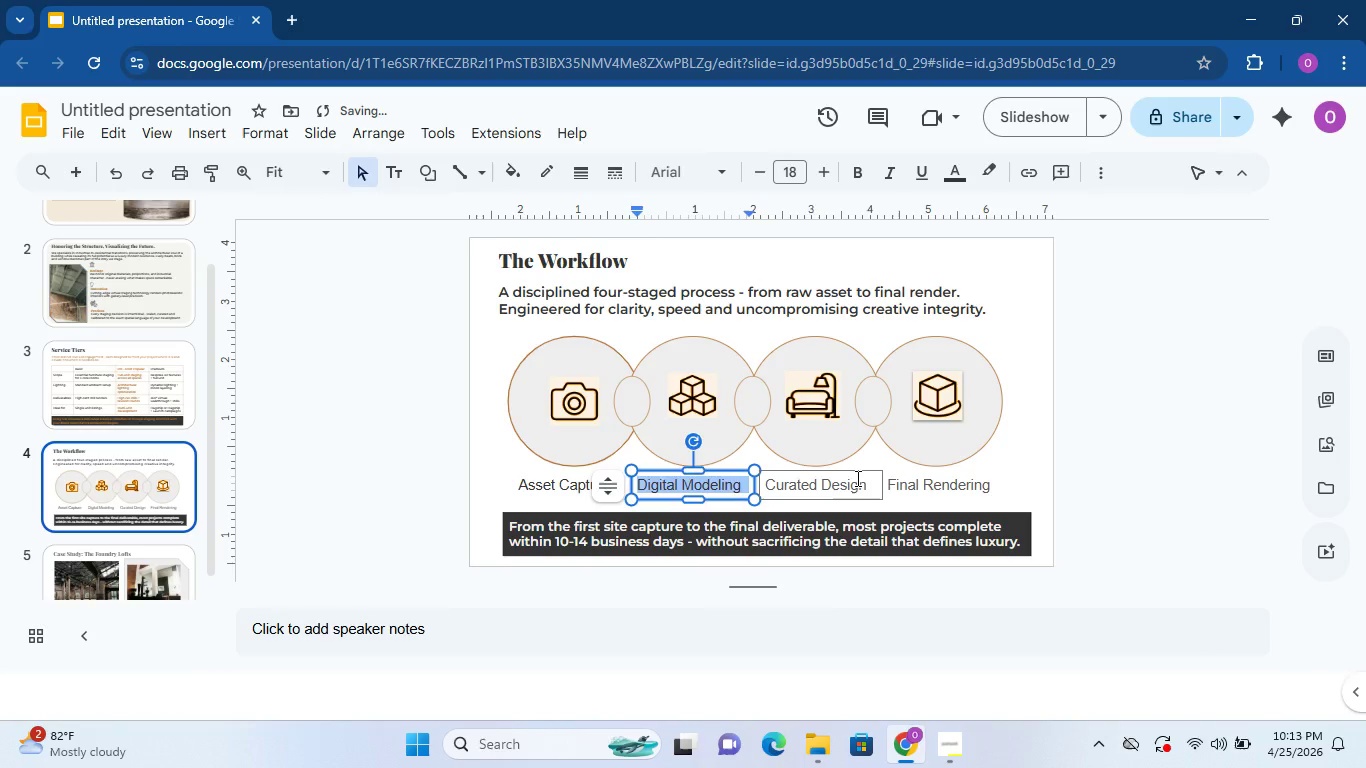 
double_click([856, 478])
 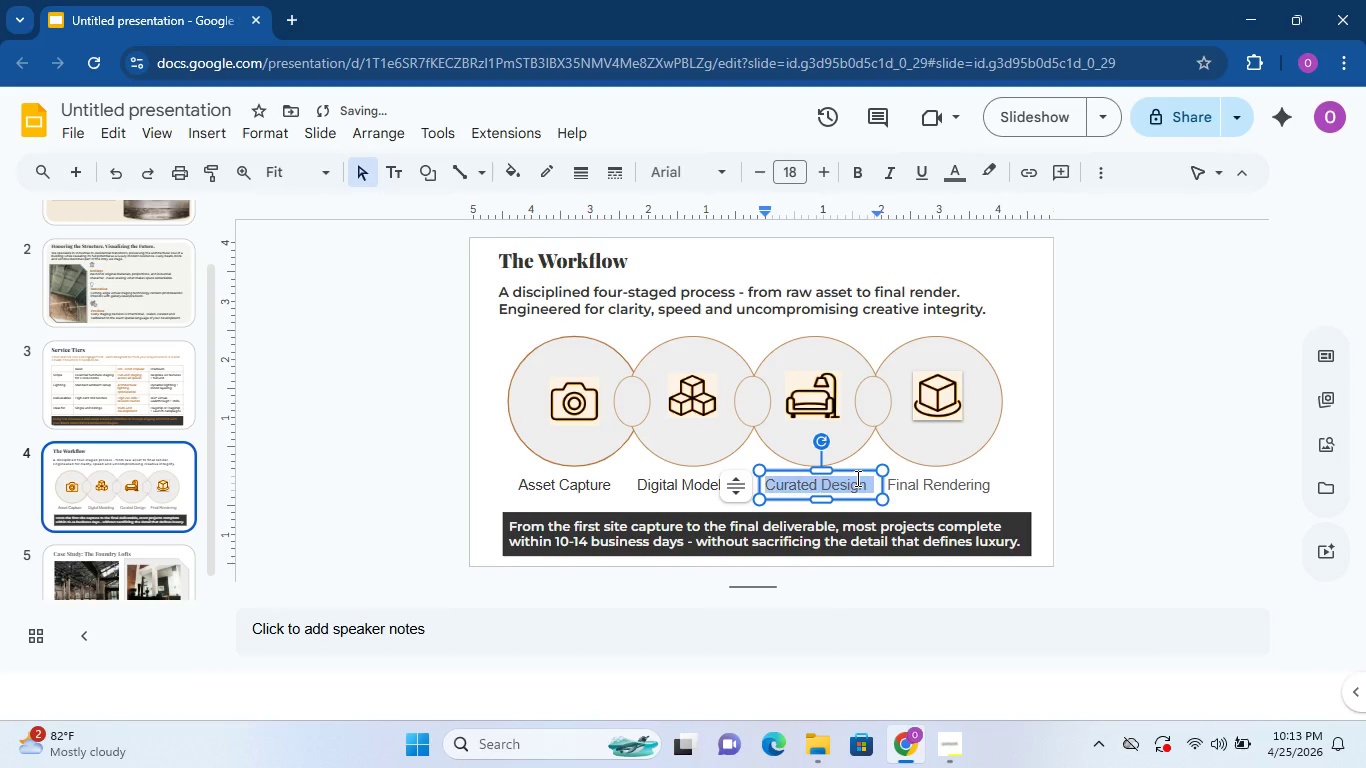 
triple_click([856, 478])
 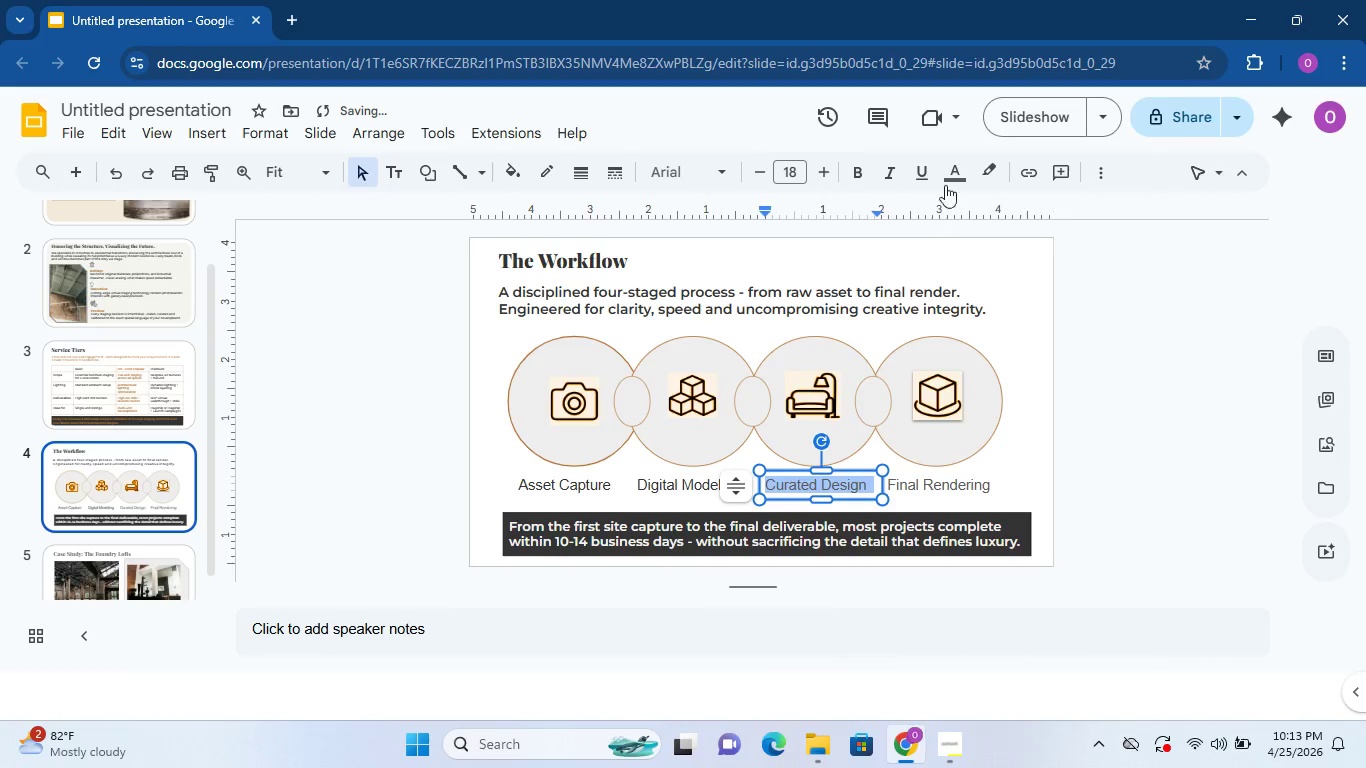 
left_click([951, 174])
 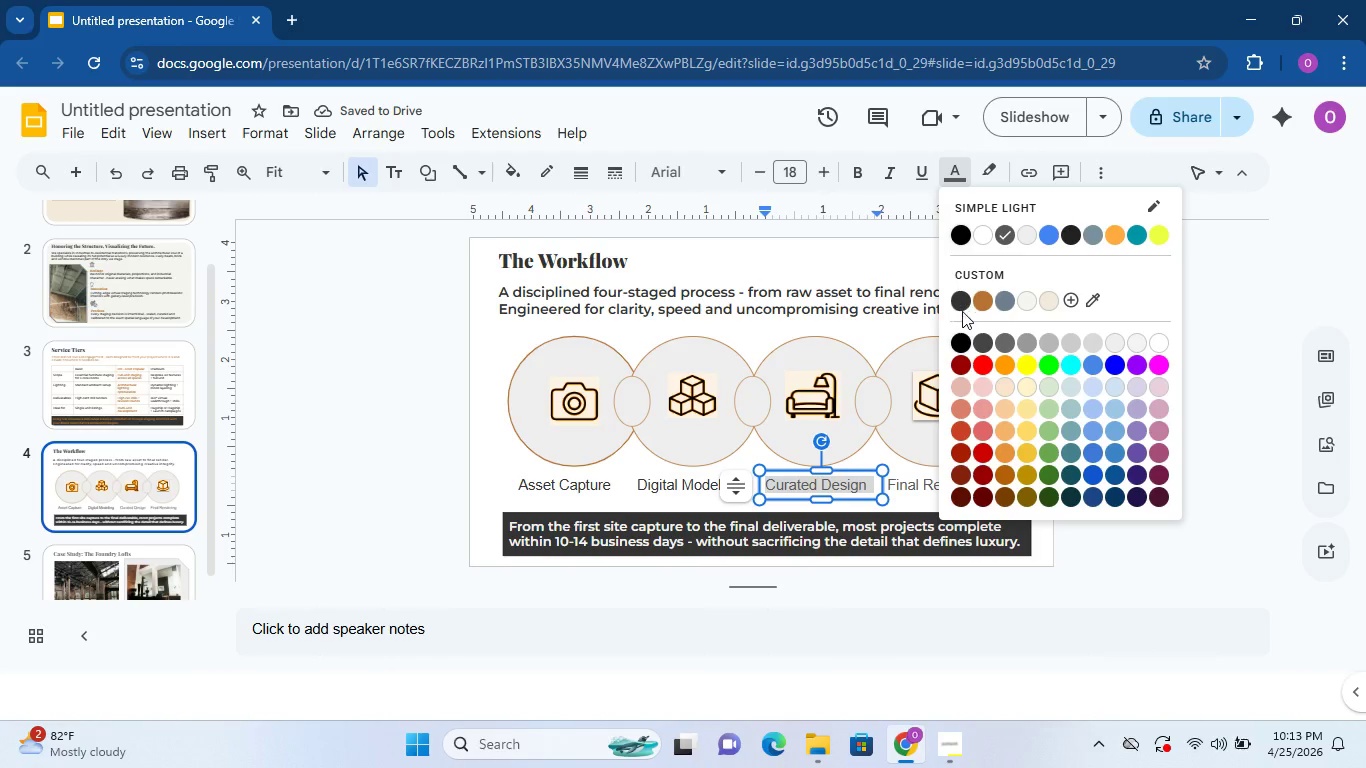 
left_click([962, 311])
 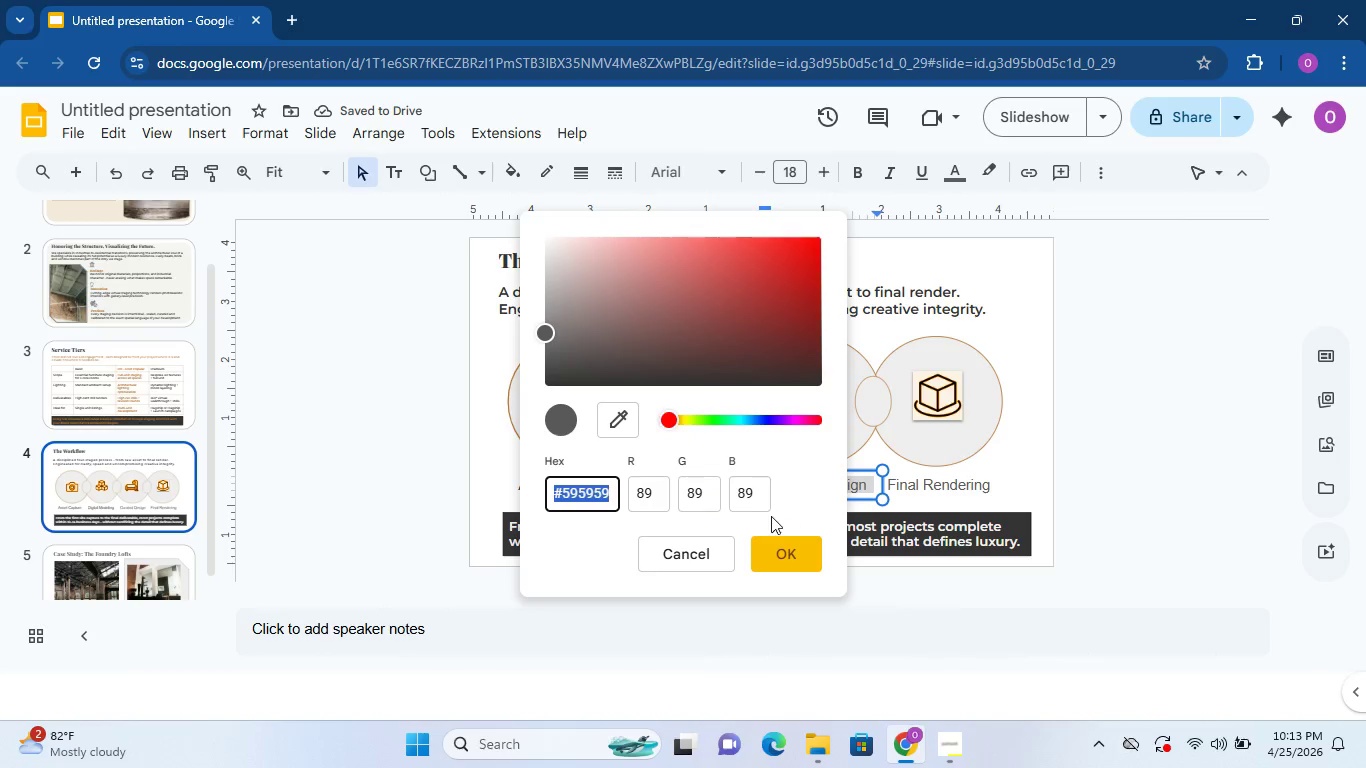 
left_click([691, 546])
 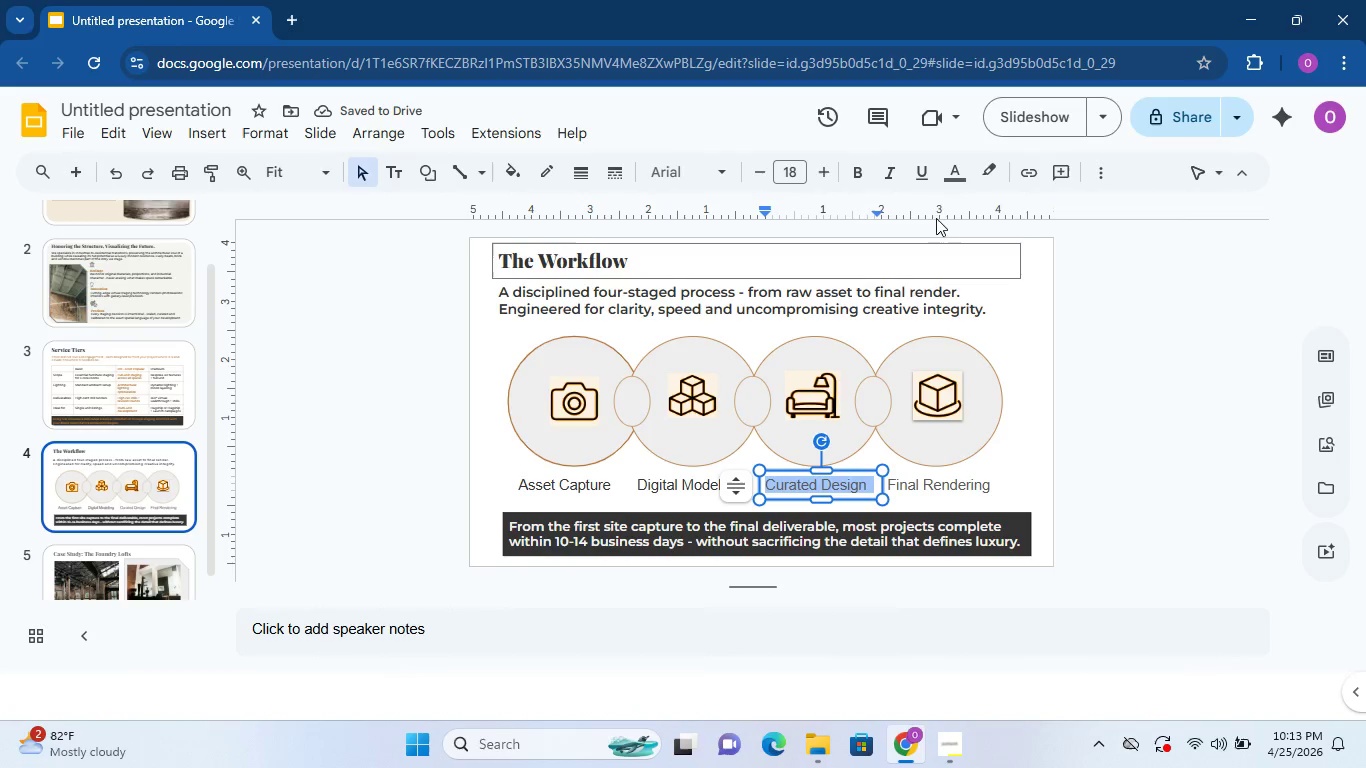 
left_click([954, 168])
 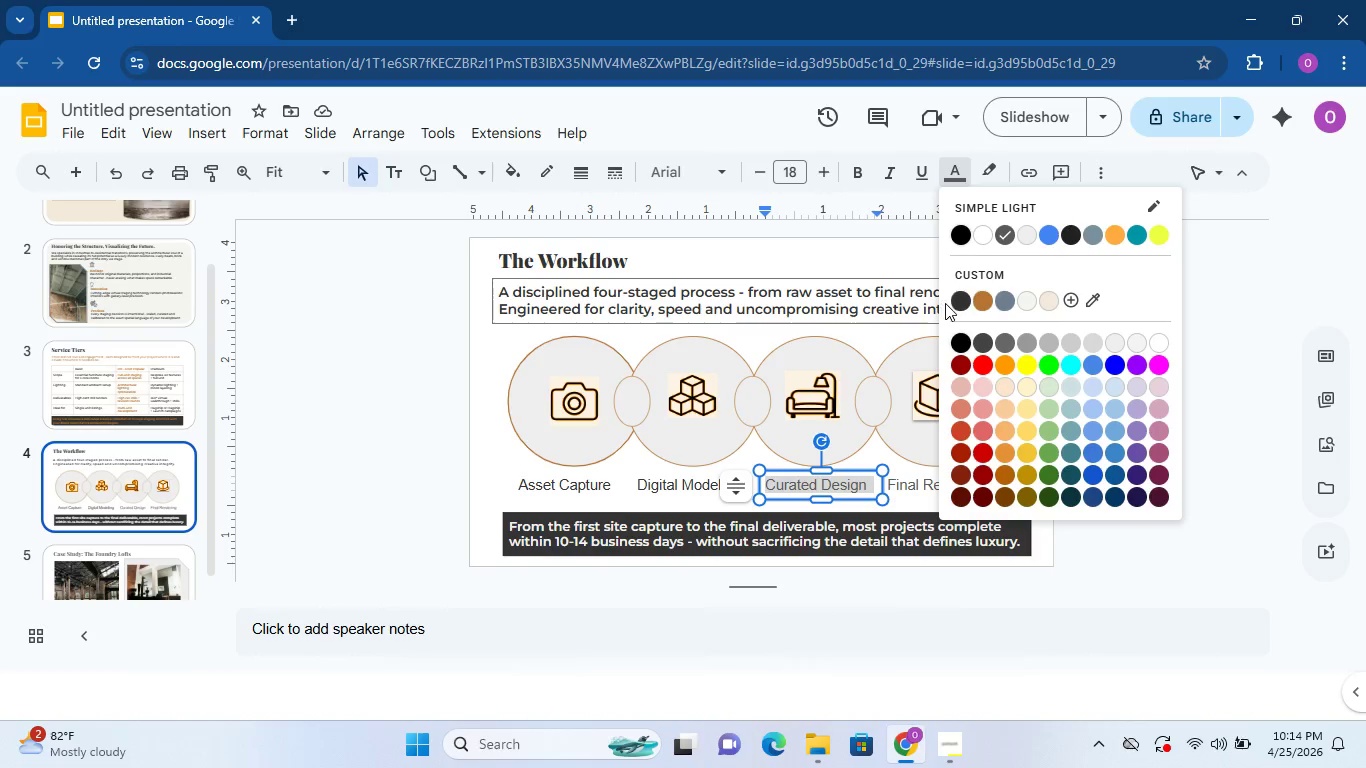 
left_click([953, 302])
 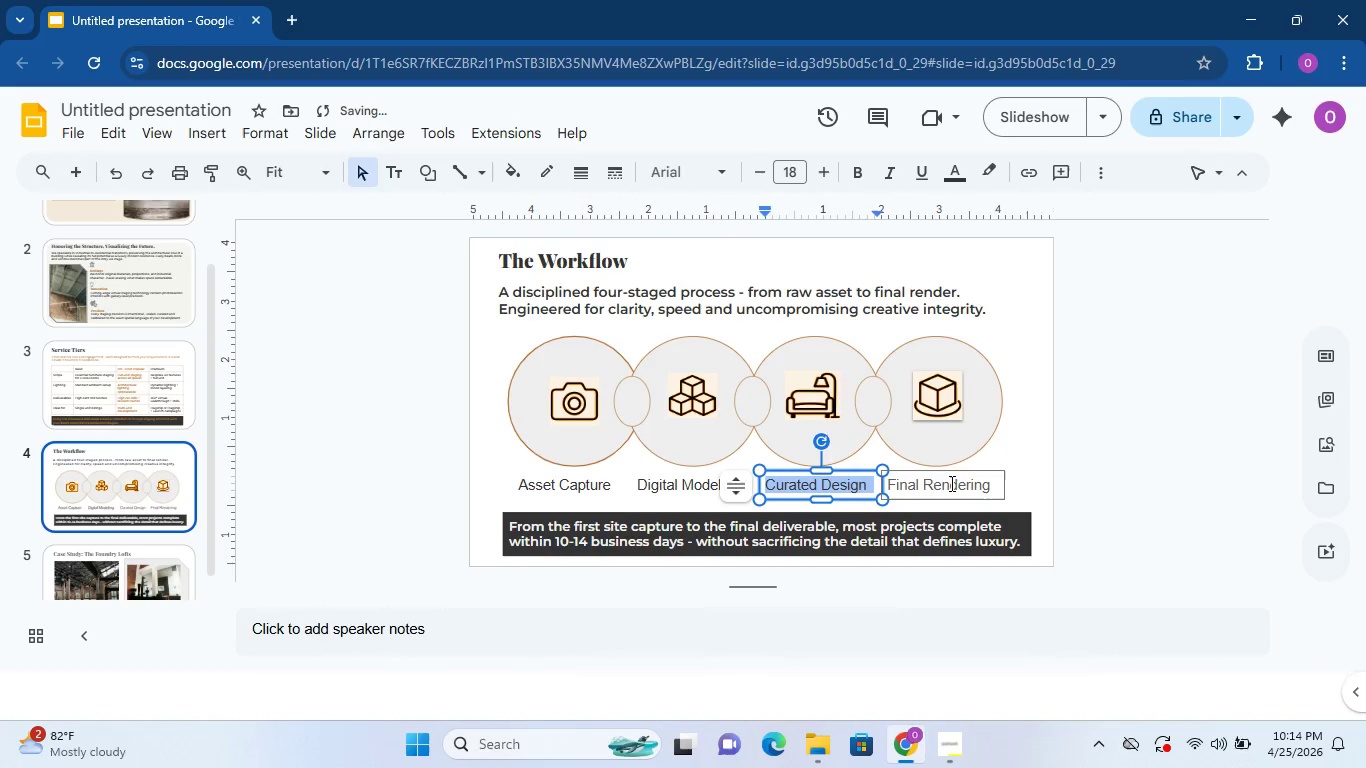 
double_click([950, 483])
 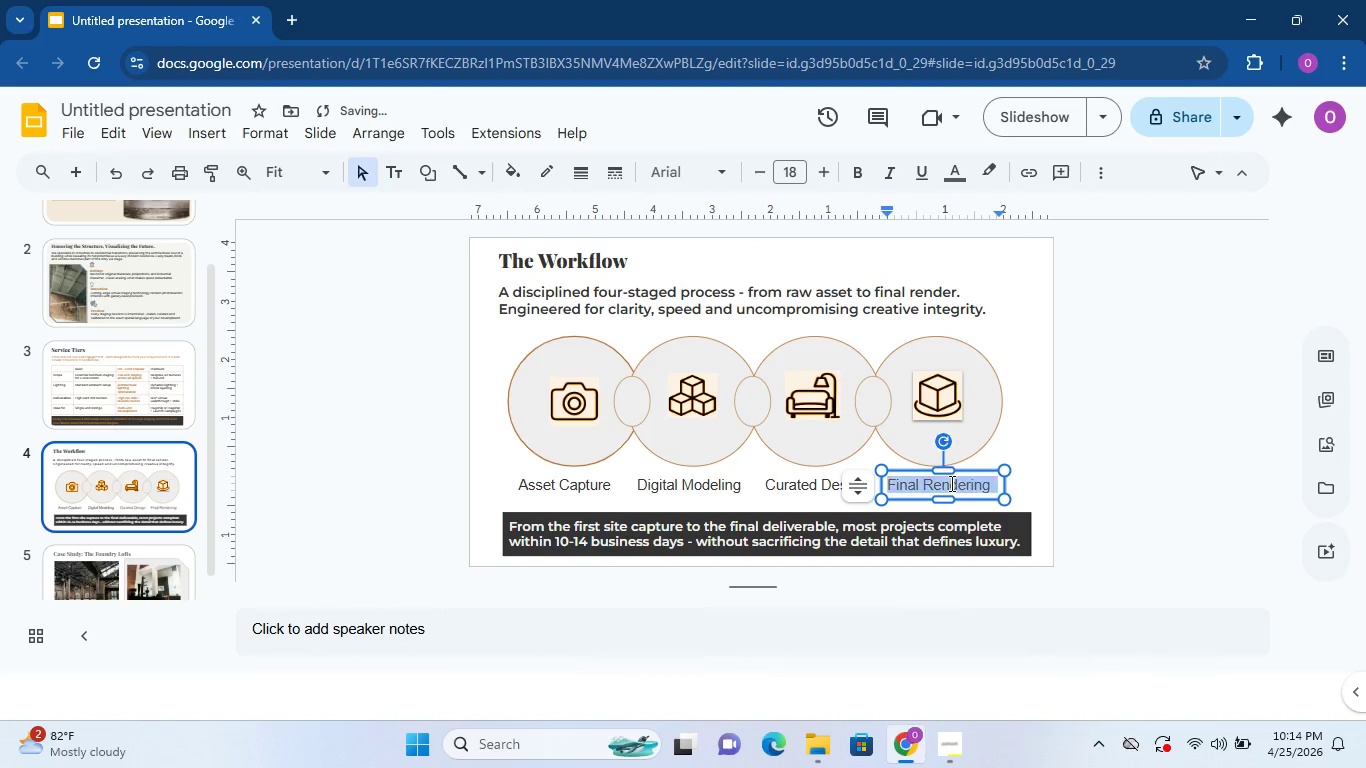 
triple_click([950, 483])
 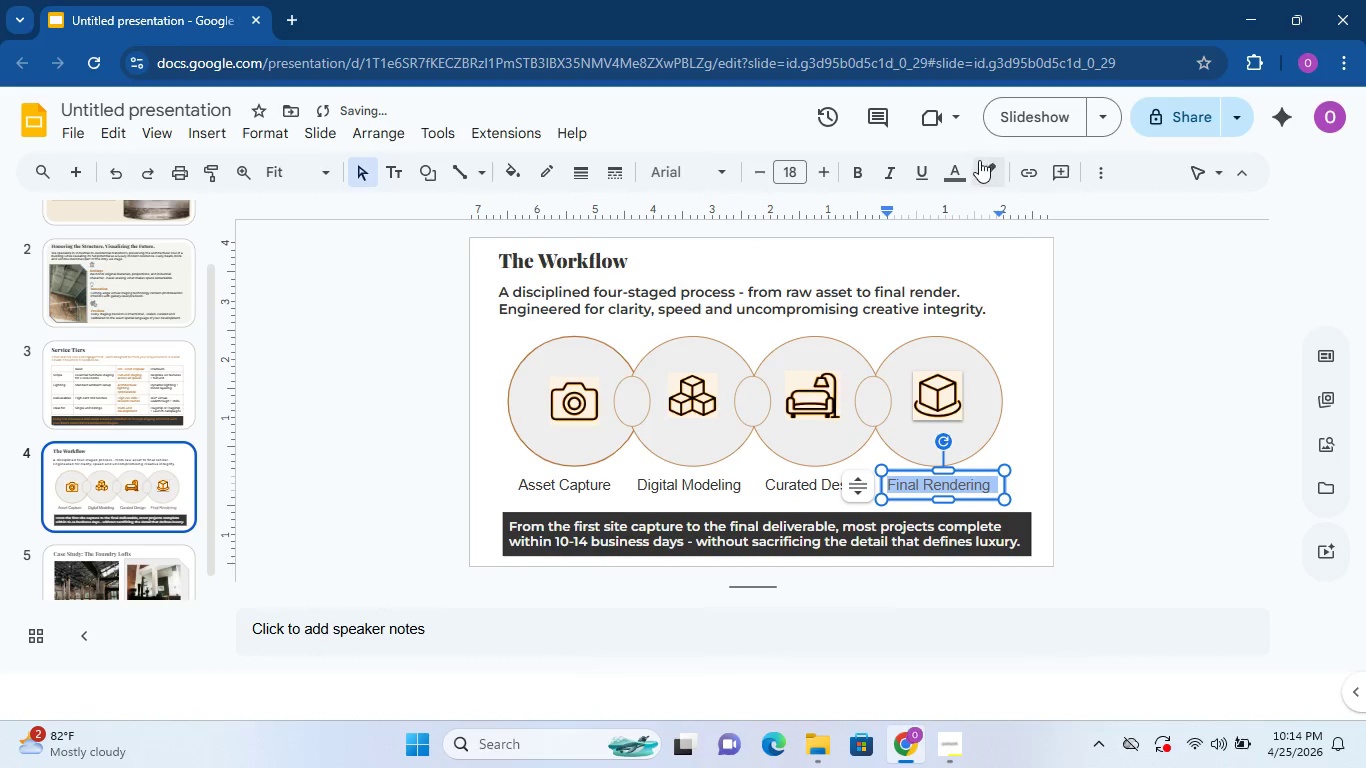 
left_click([967, 171])
 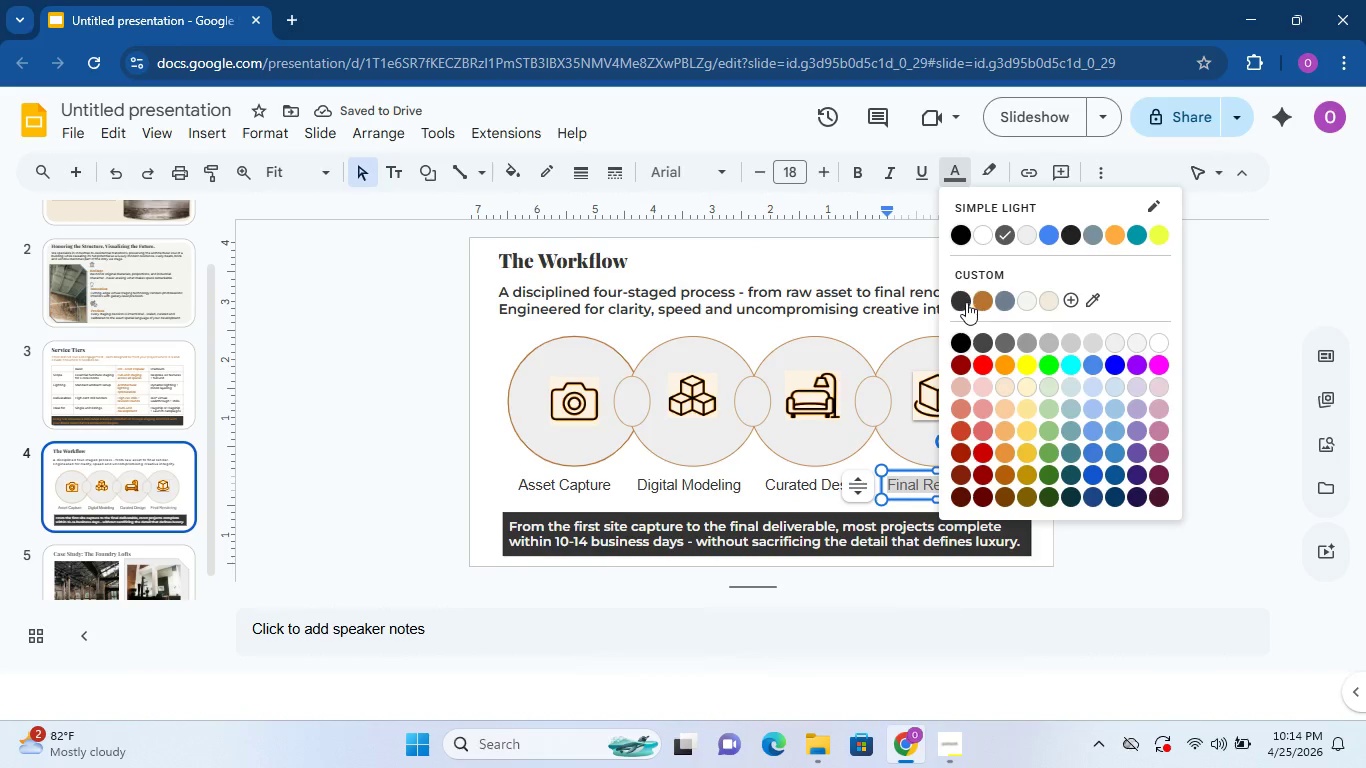 
left_click([966, 302])
 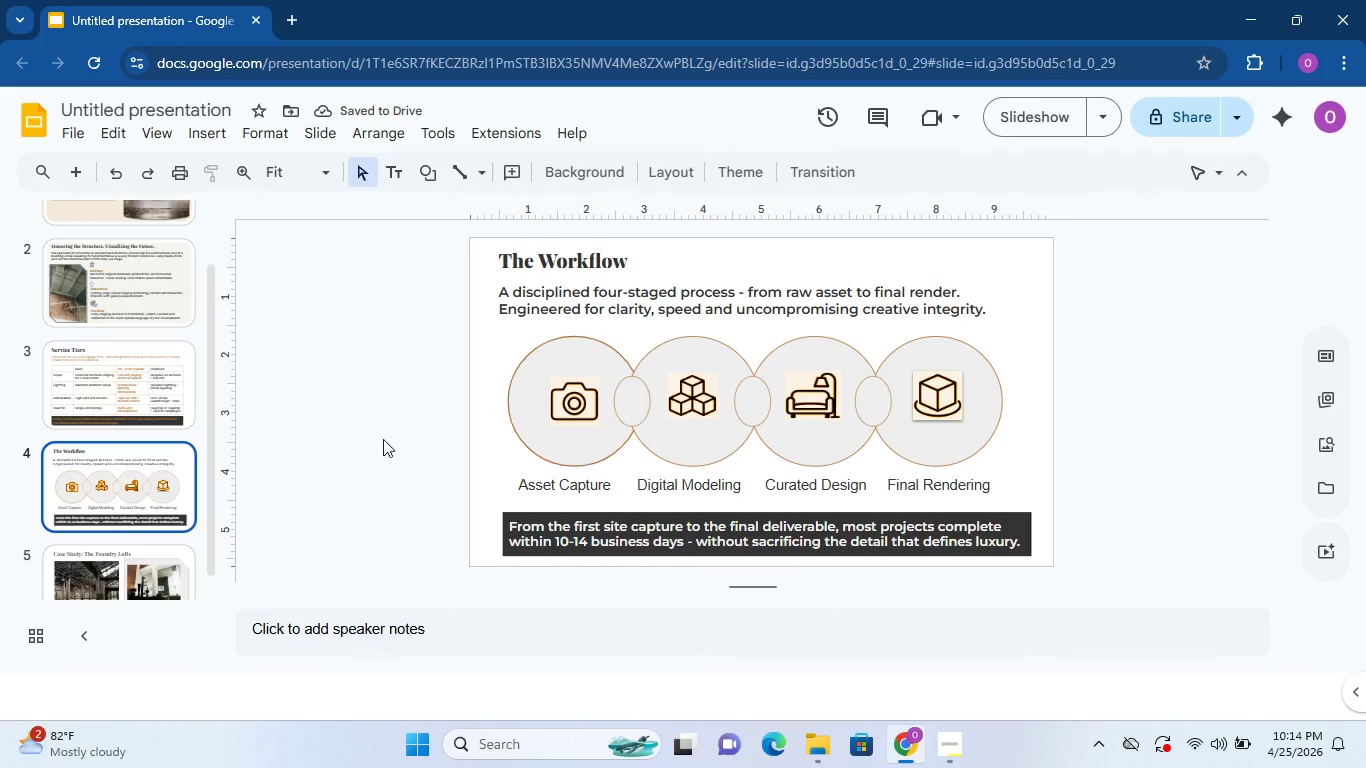 
scroll: coordinate [122, 451], scroll_direction: down, amount: 1.0
 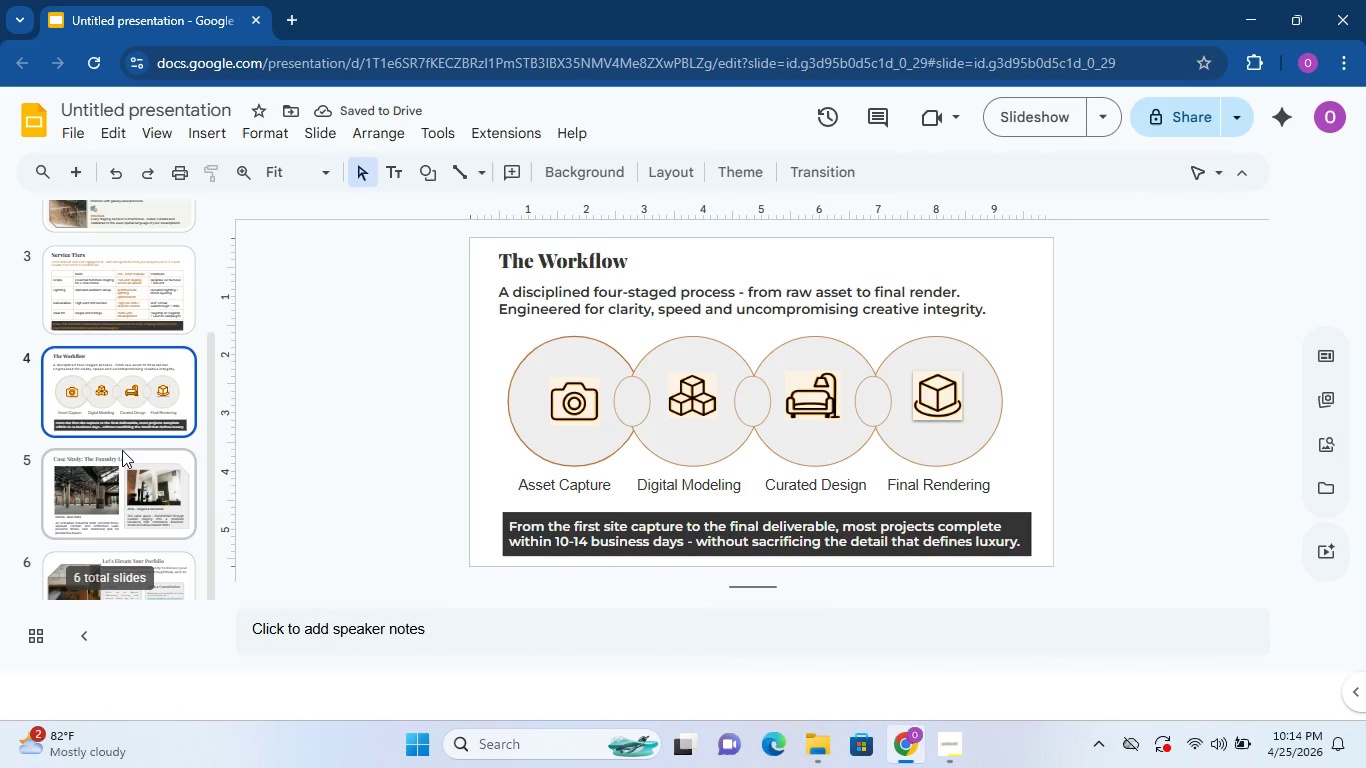 
left_click([119, 458])
 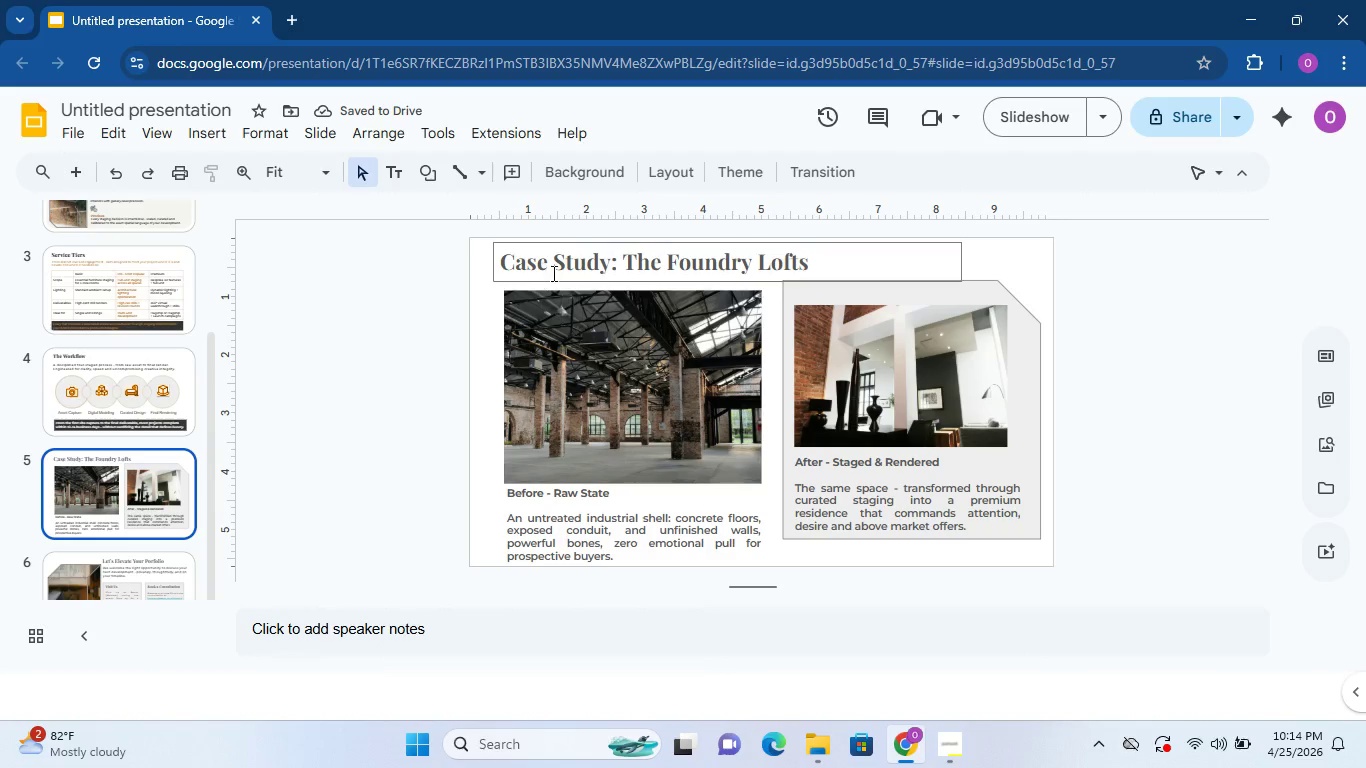 
scroll: coordinate [122, 450], scroll_direction: down, amount: 1.0
 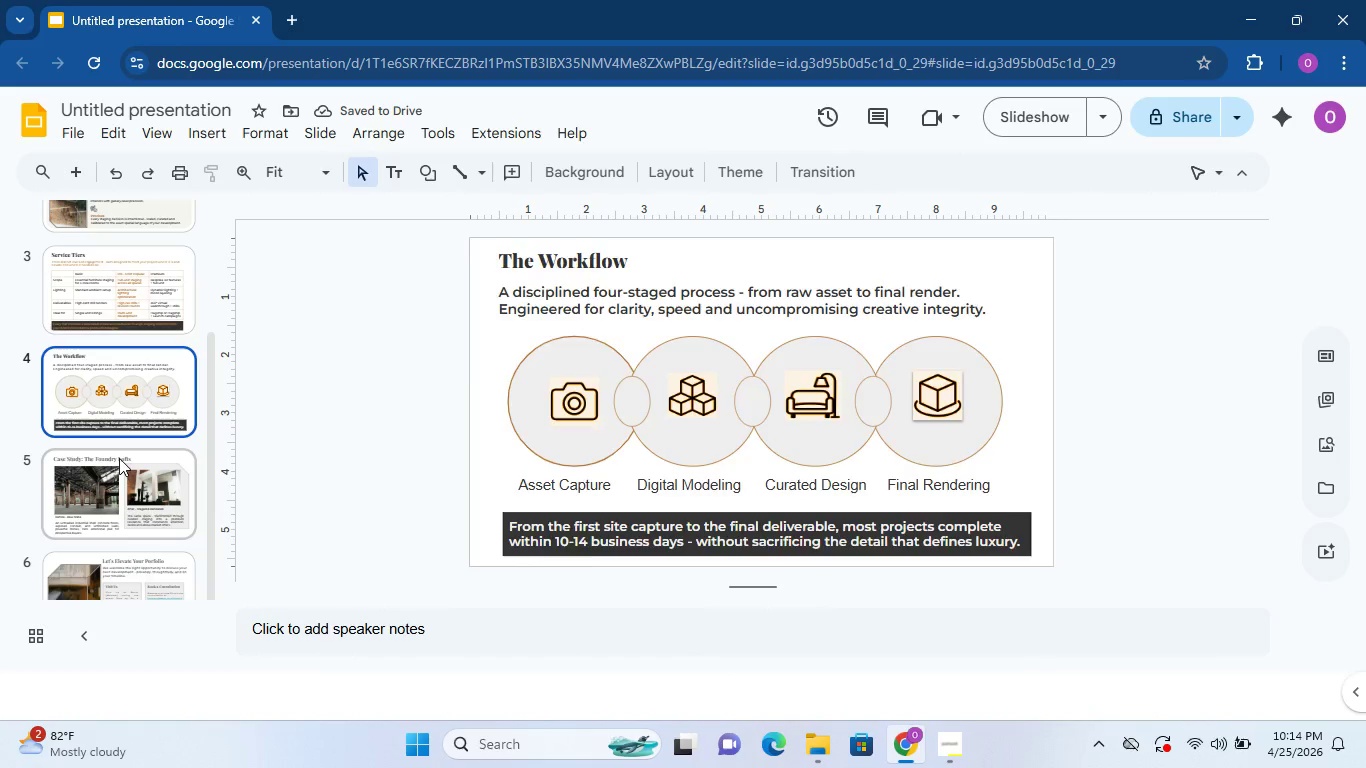 
double_click([553, 273])
 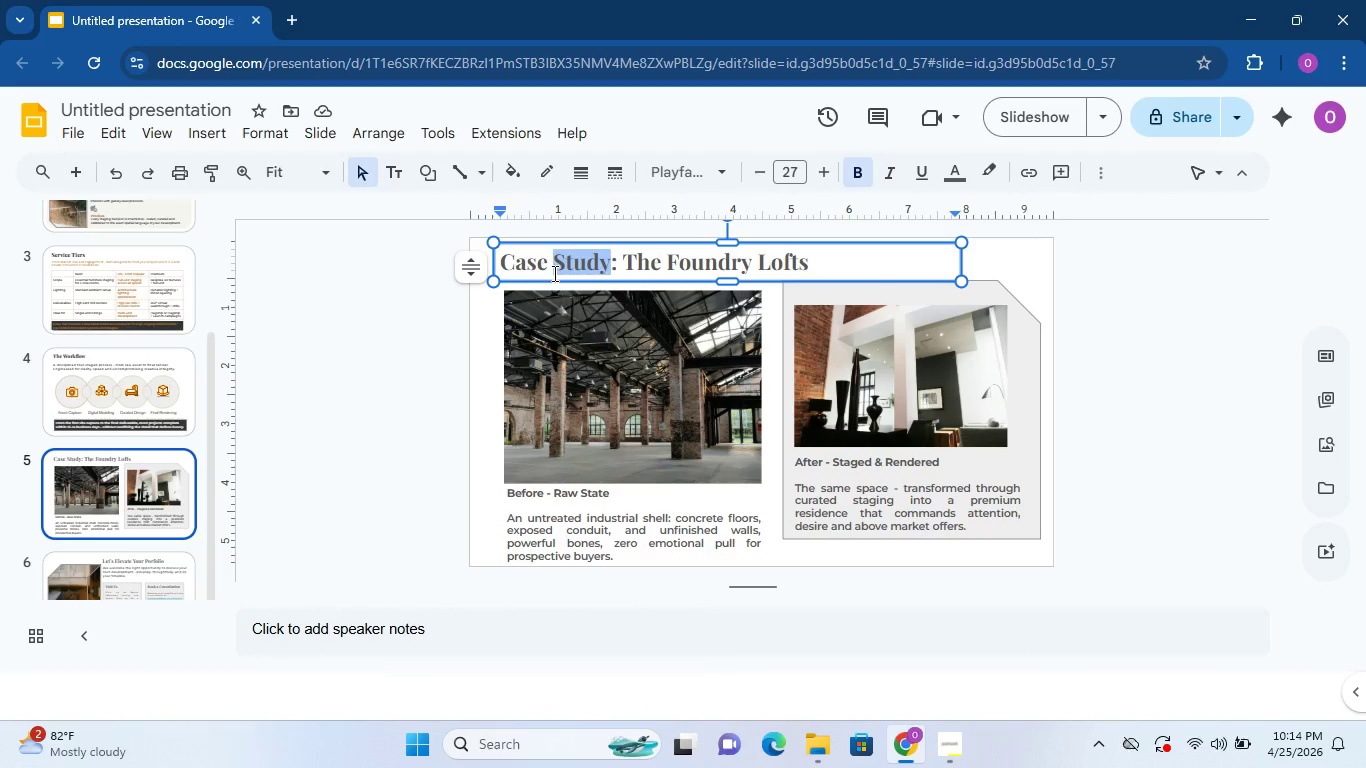 
triple_click([553, 273])
 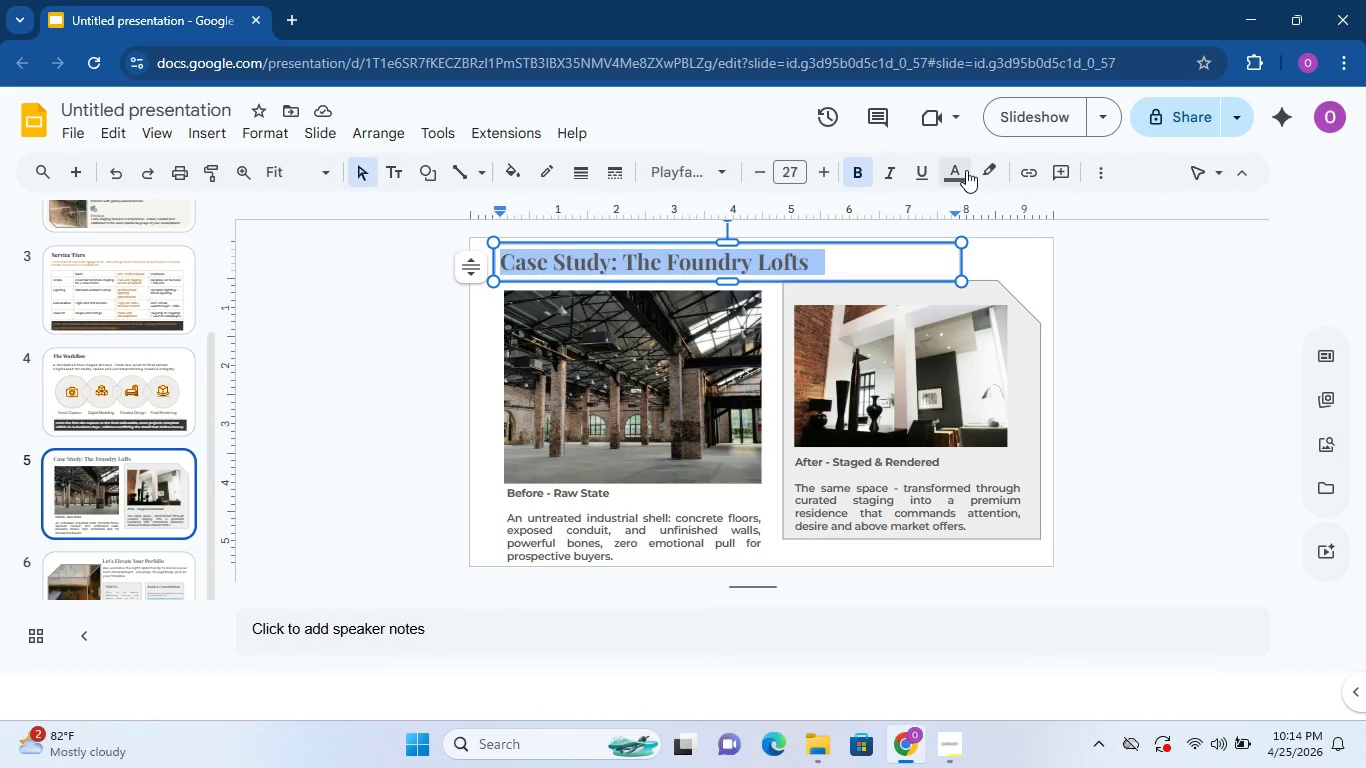 
left_click([965, 170])
 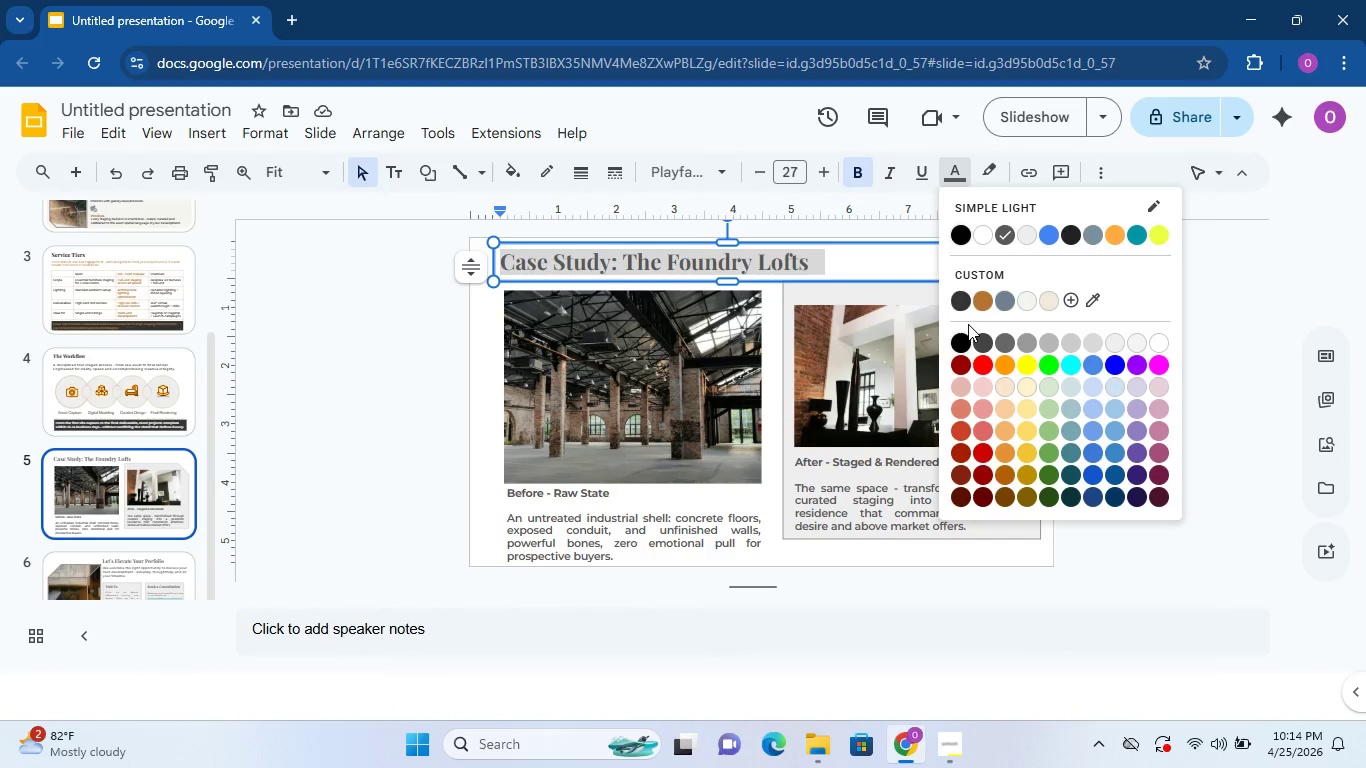 
left_click([958, 301])
 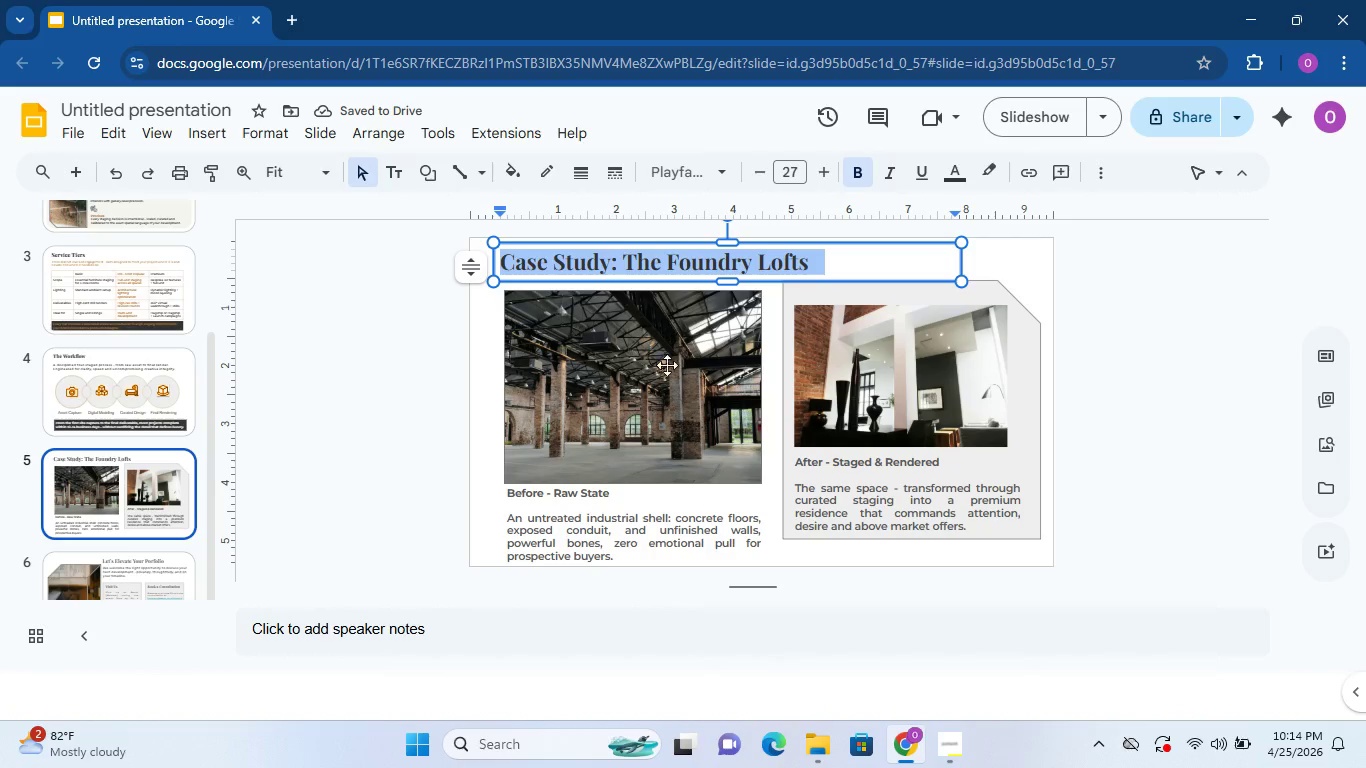 
left_click([602, 494])
 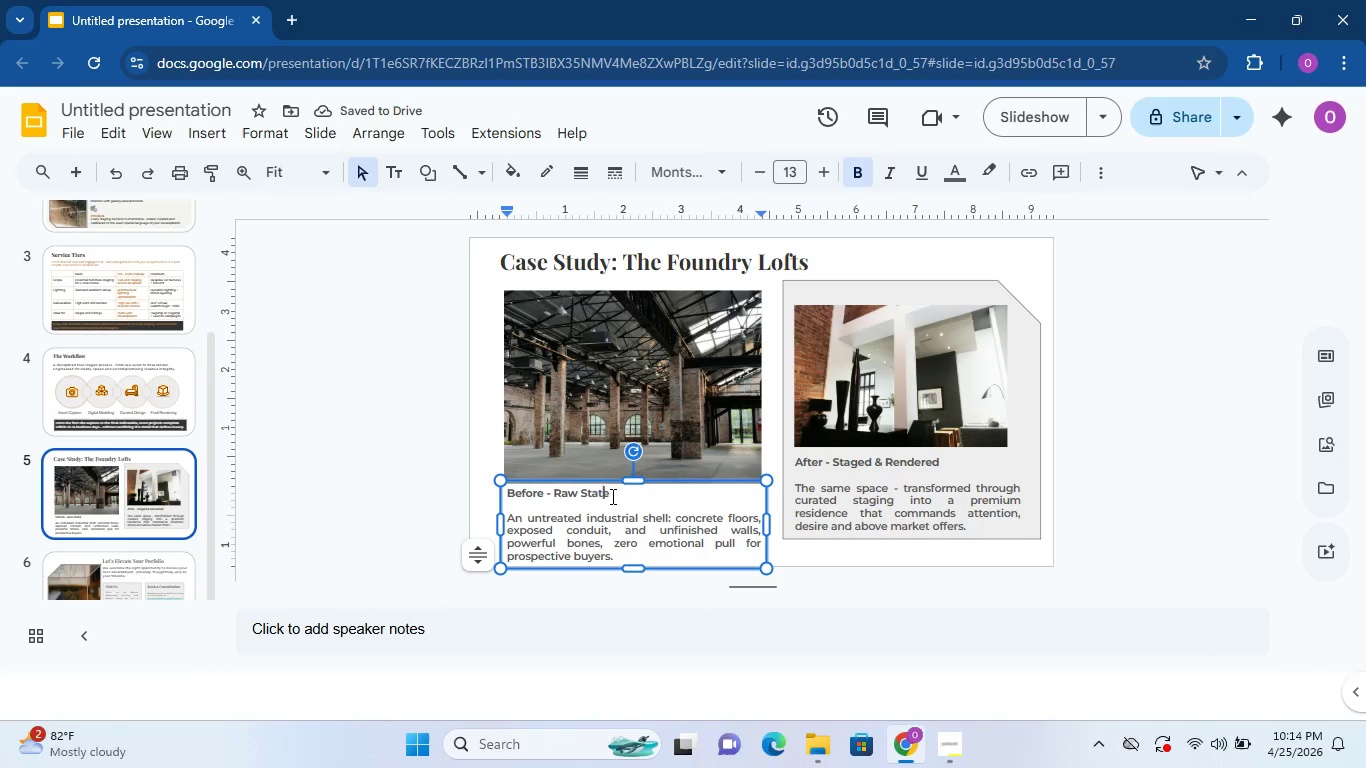 
left_click_drag(start_coordinate=[611, 496], to_coordinate=[554, 493])
 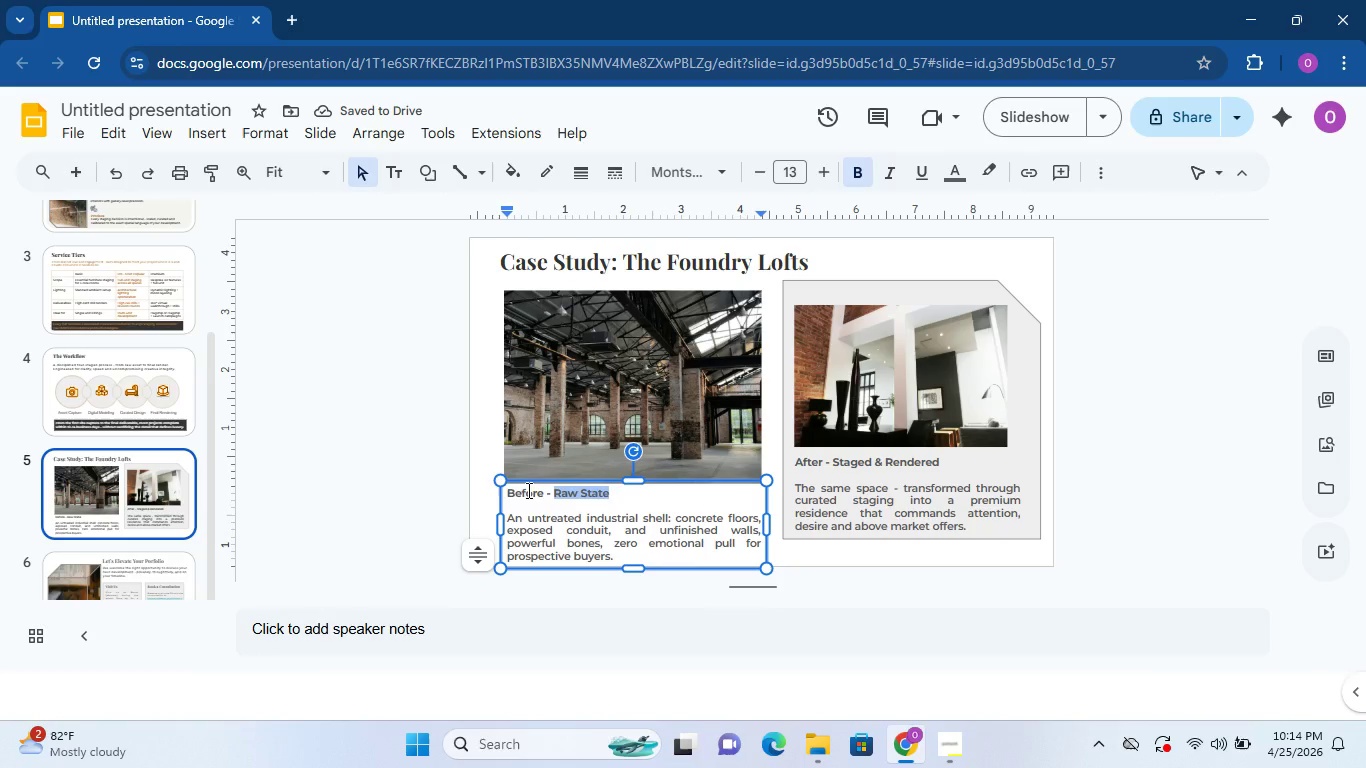 
left_click_drag(start_coordinate=[531, 491], to_coordinate=[510, 488])
 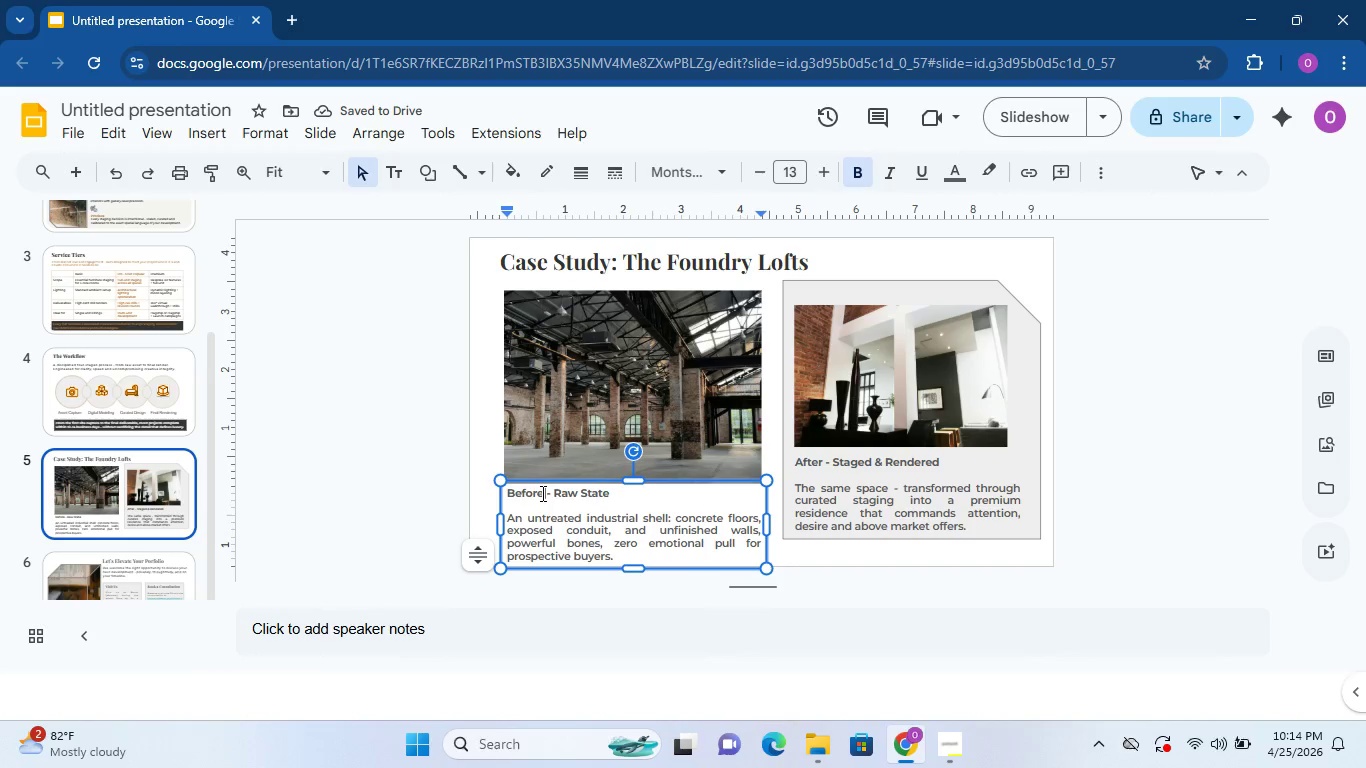 
double_click([541, 493])
 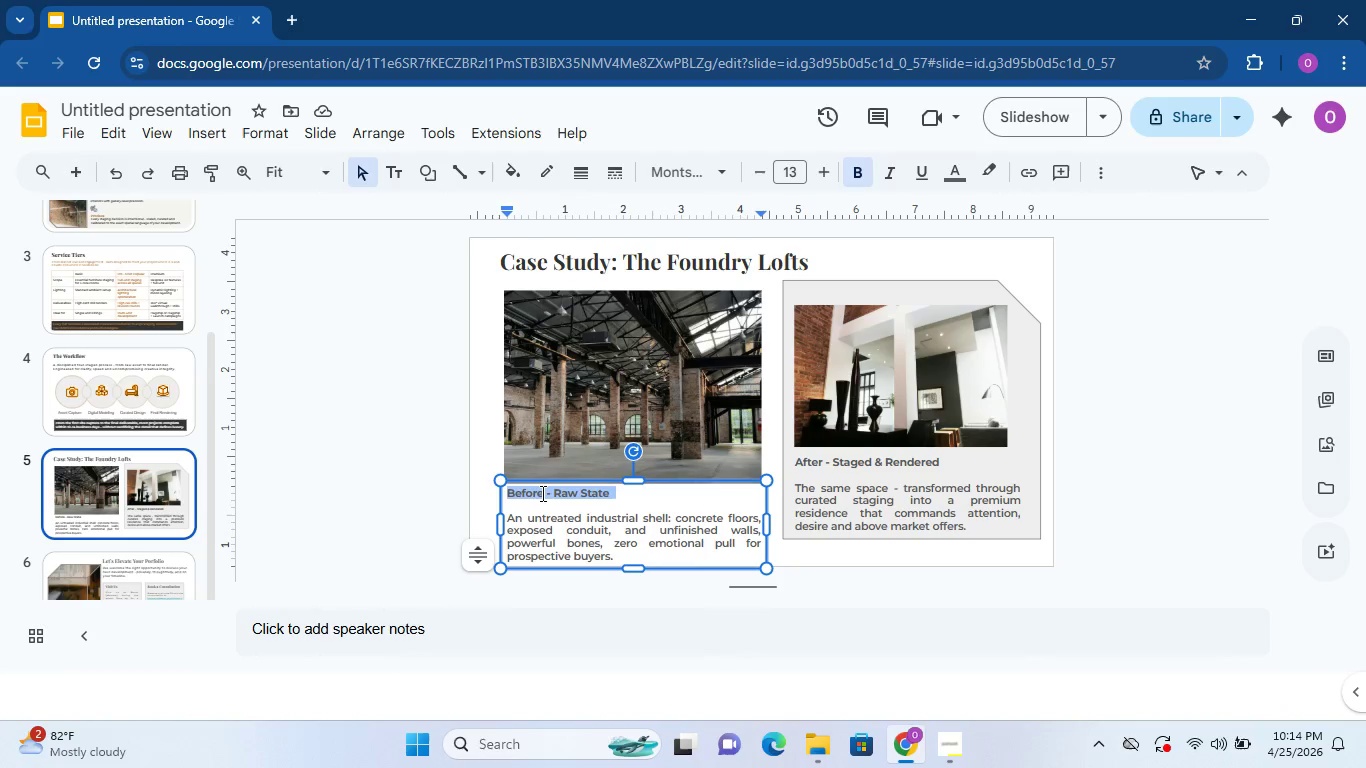 
triple_click([541, 493])
 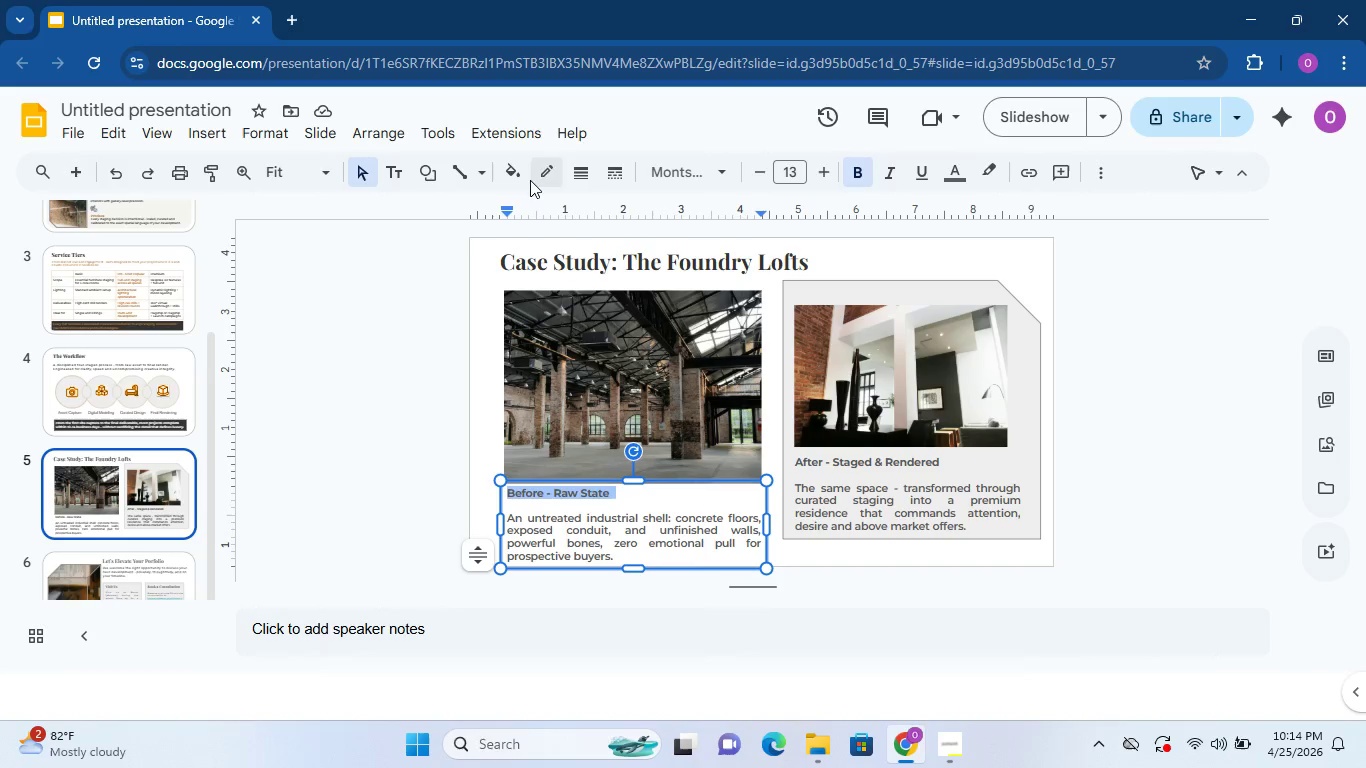 
left_click([509, 173])
 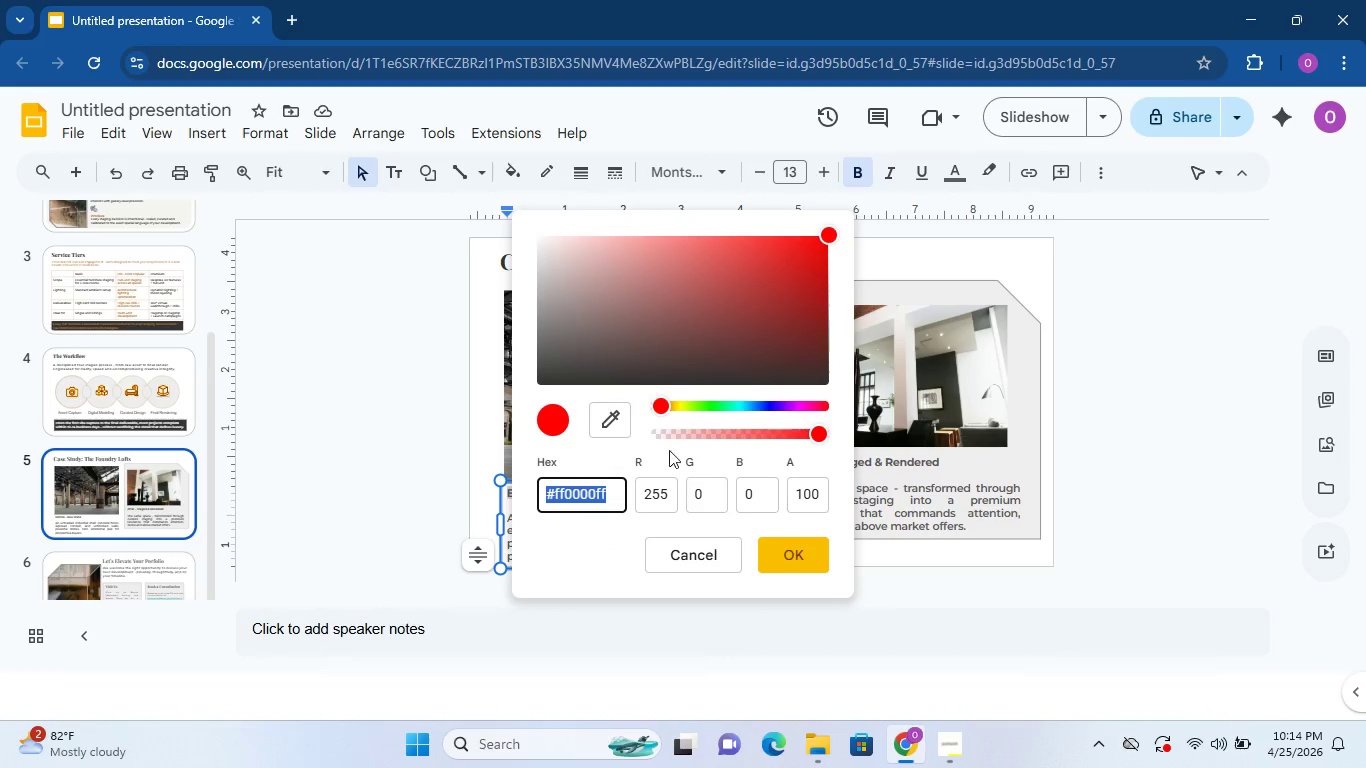 
left_click([688, 561])
 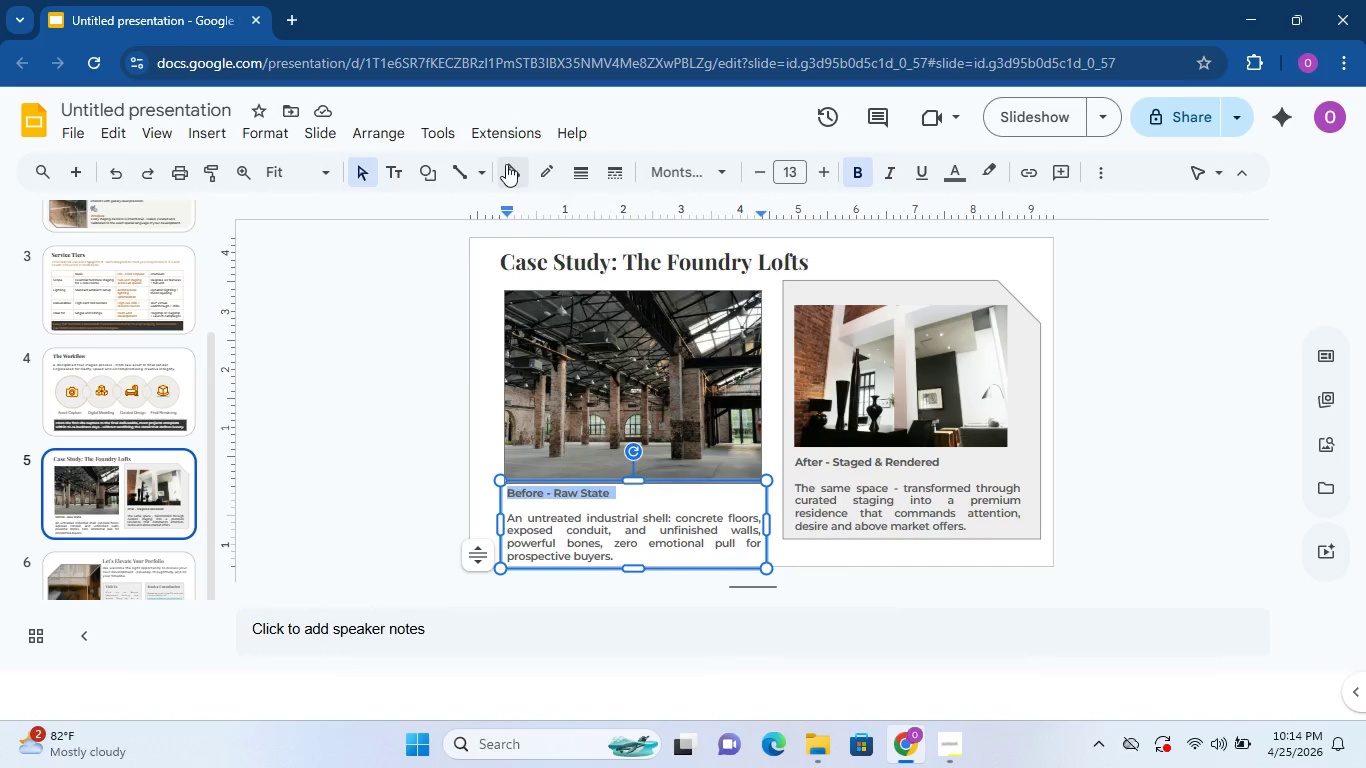 
left_click([509, 169])
 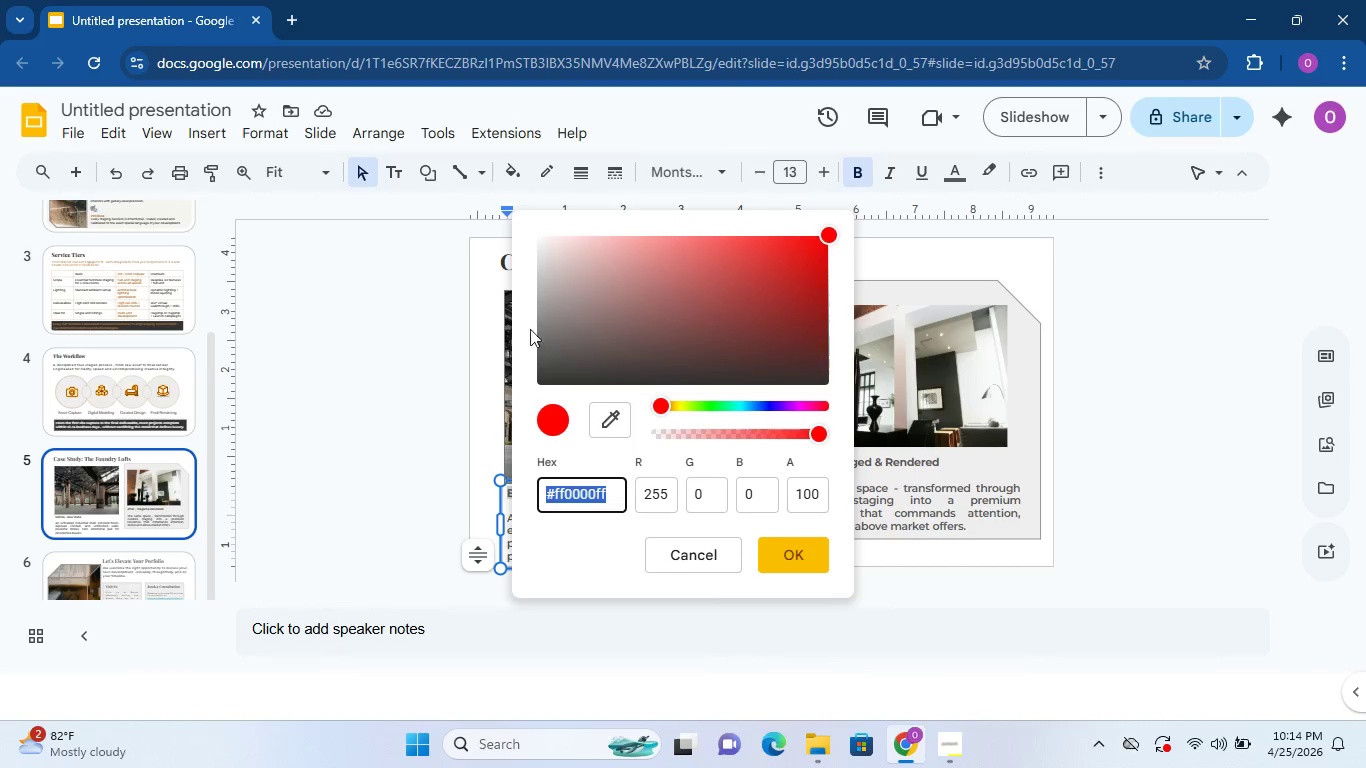 
left_click([677, 570])
 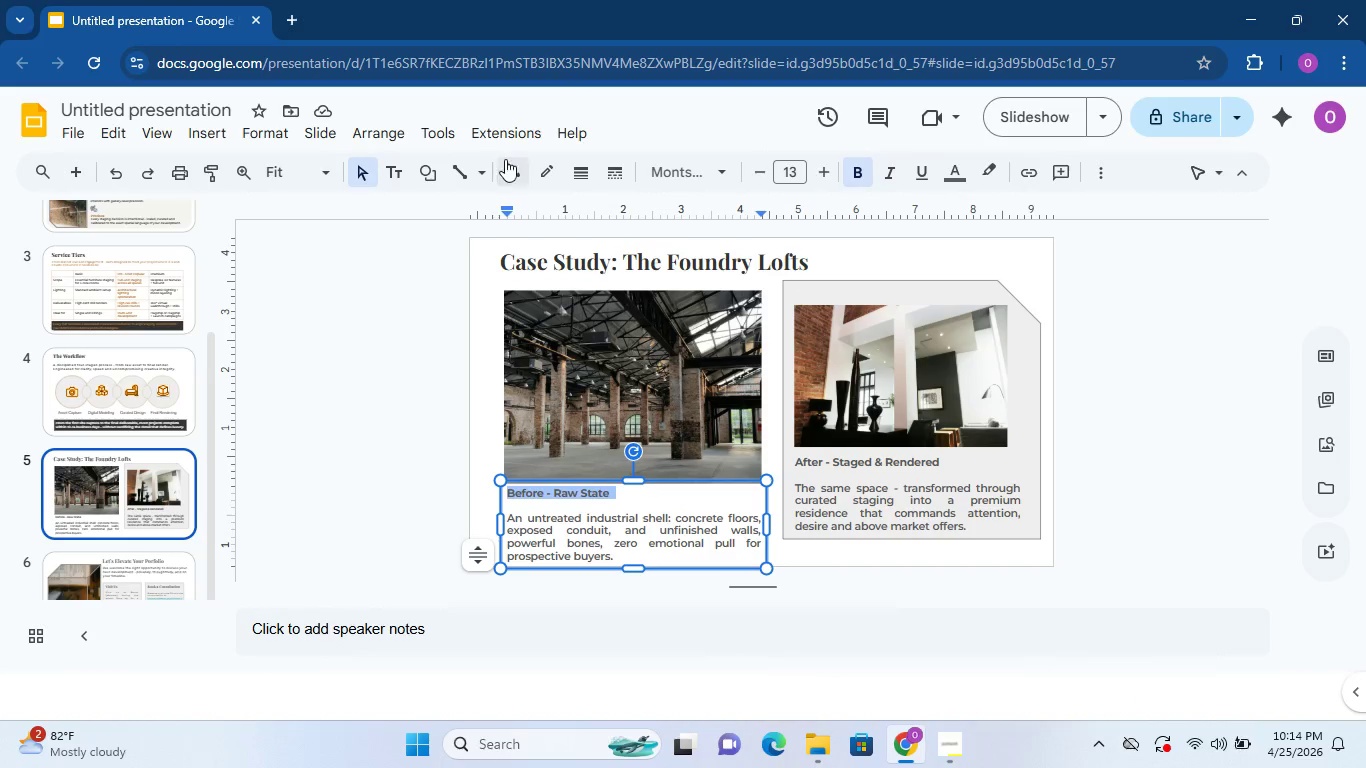 
left_click([511, 176])
 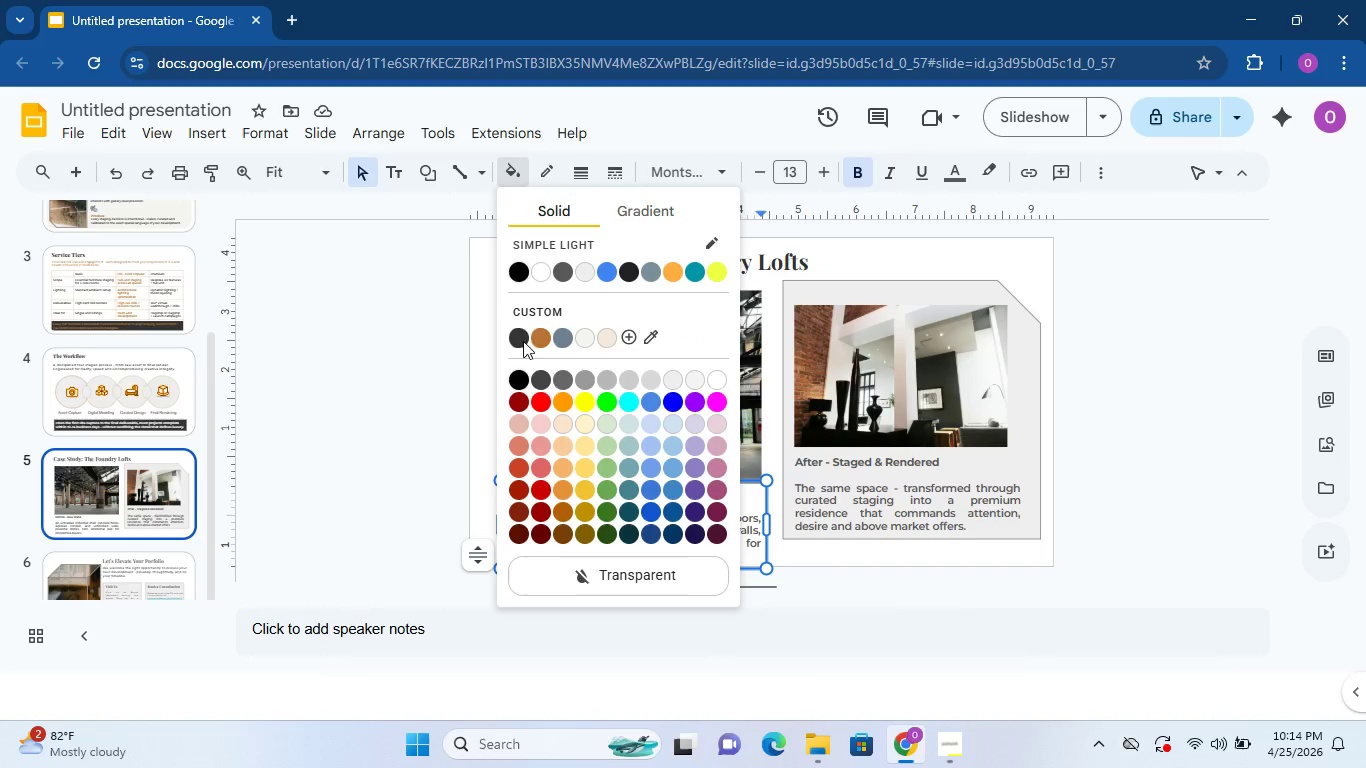 
left_click([523, 340])
 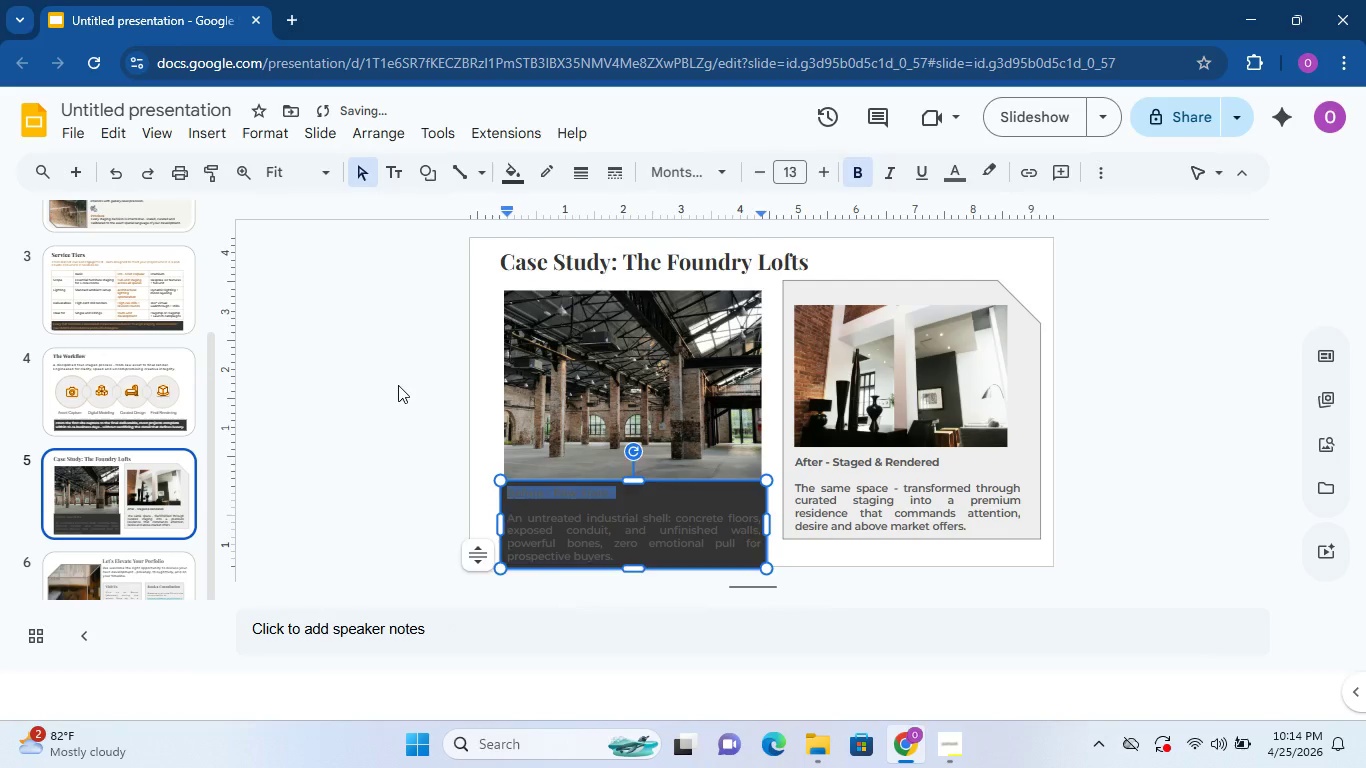 
left_click([398, 385])
 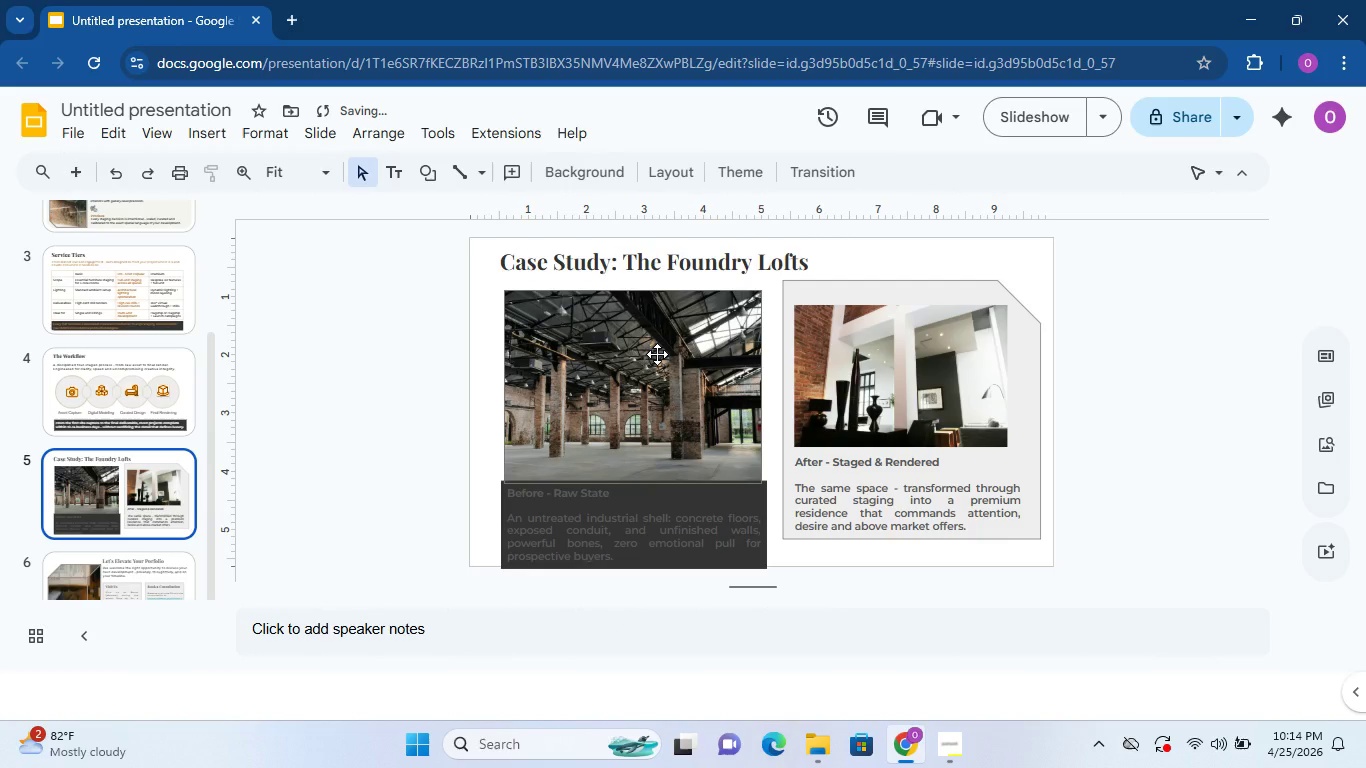 
key(Control+Z)
 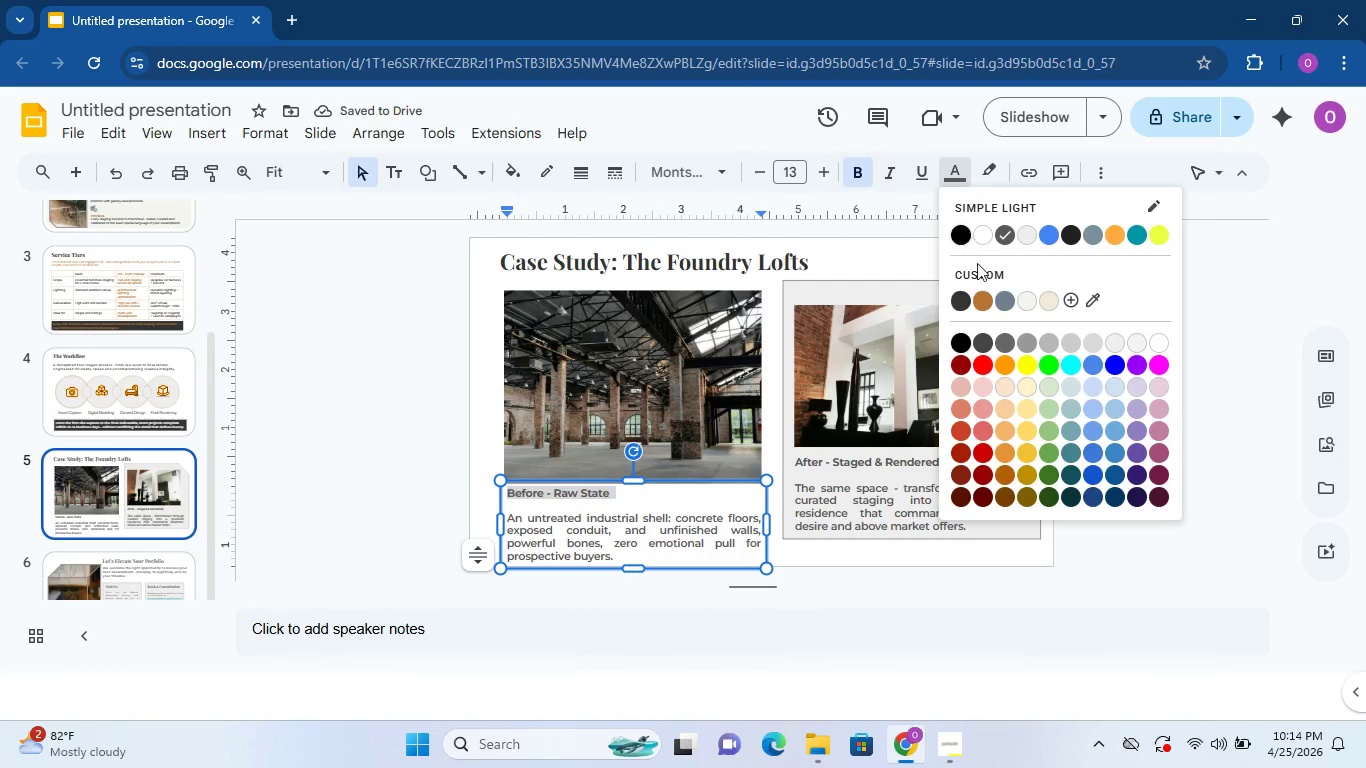 
left_click([958, 297])
 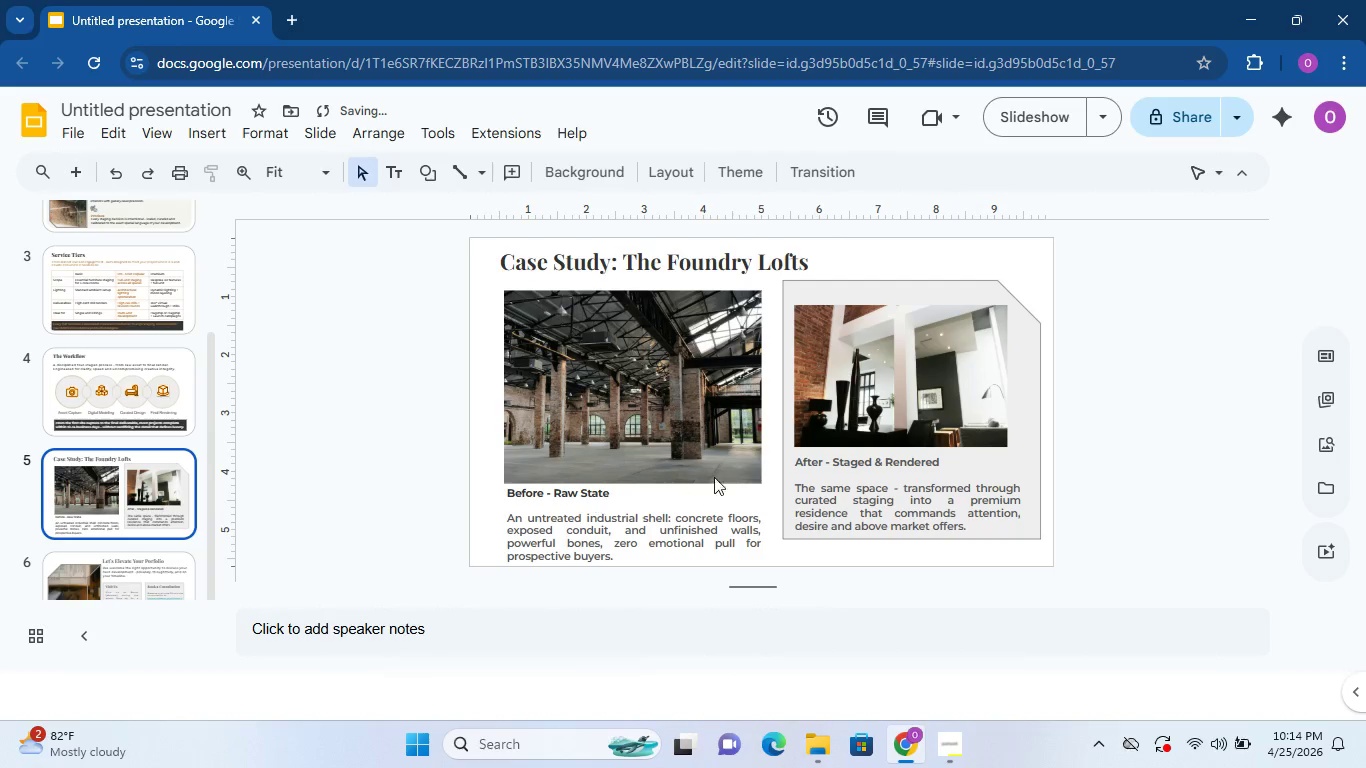 
left_click([878, 460])
 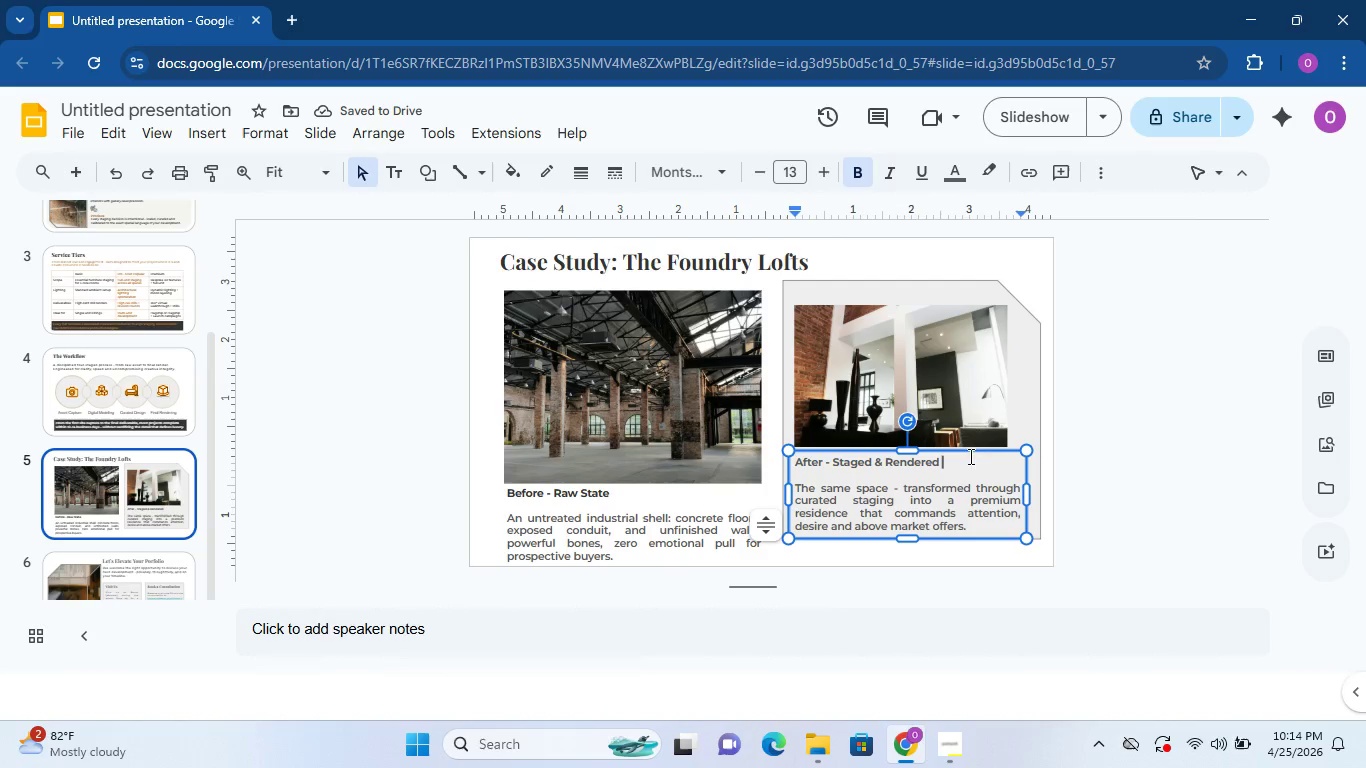 
double_click([982, 450])
 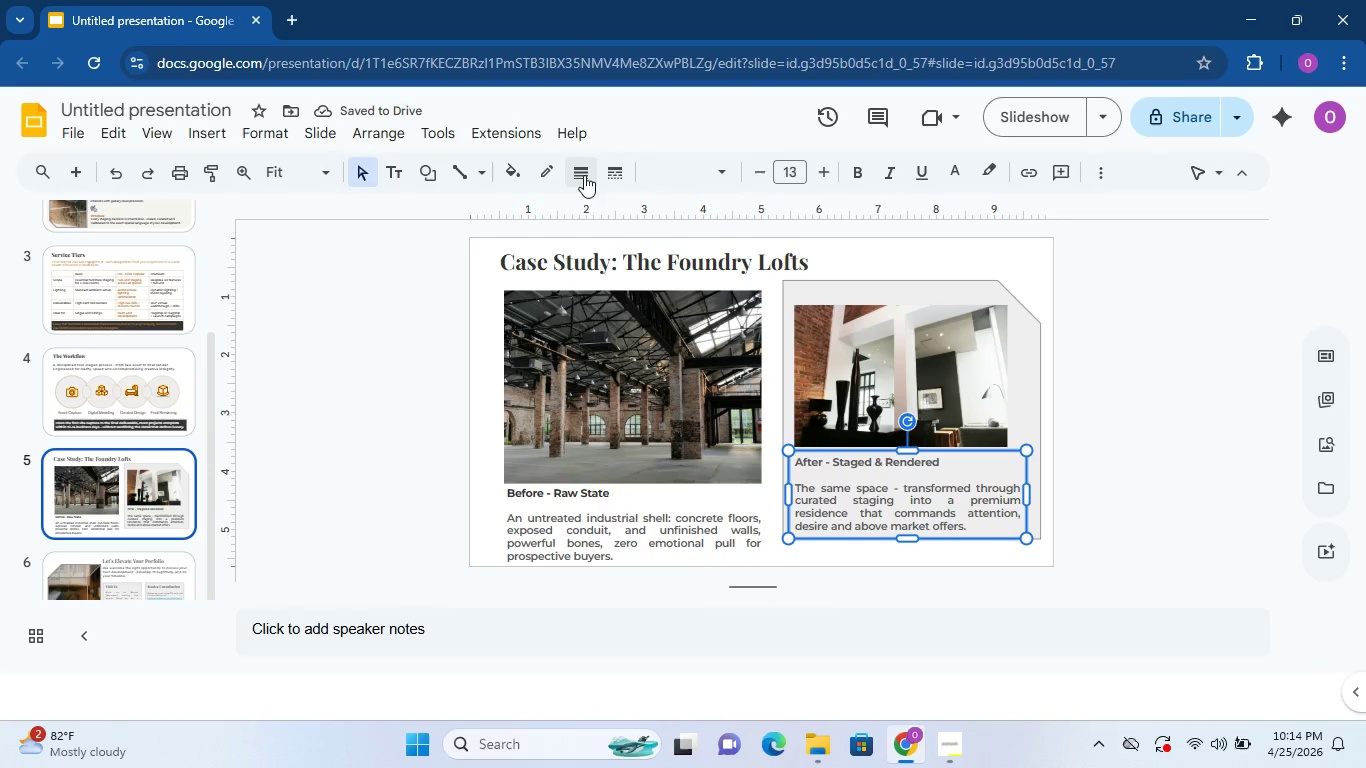 
left_click([520, 179])
 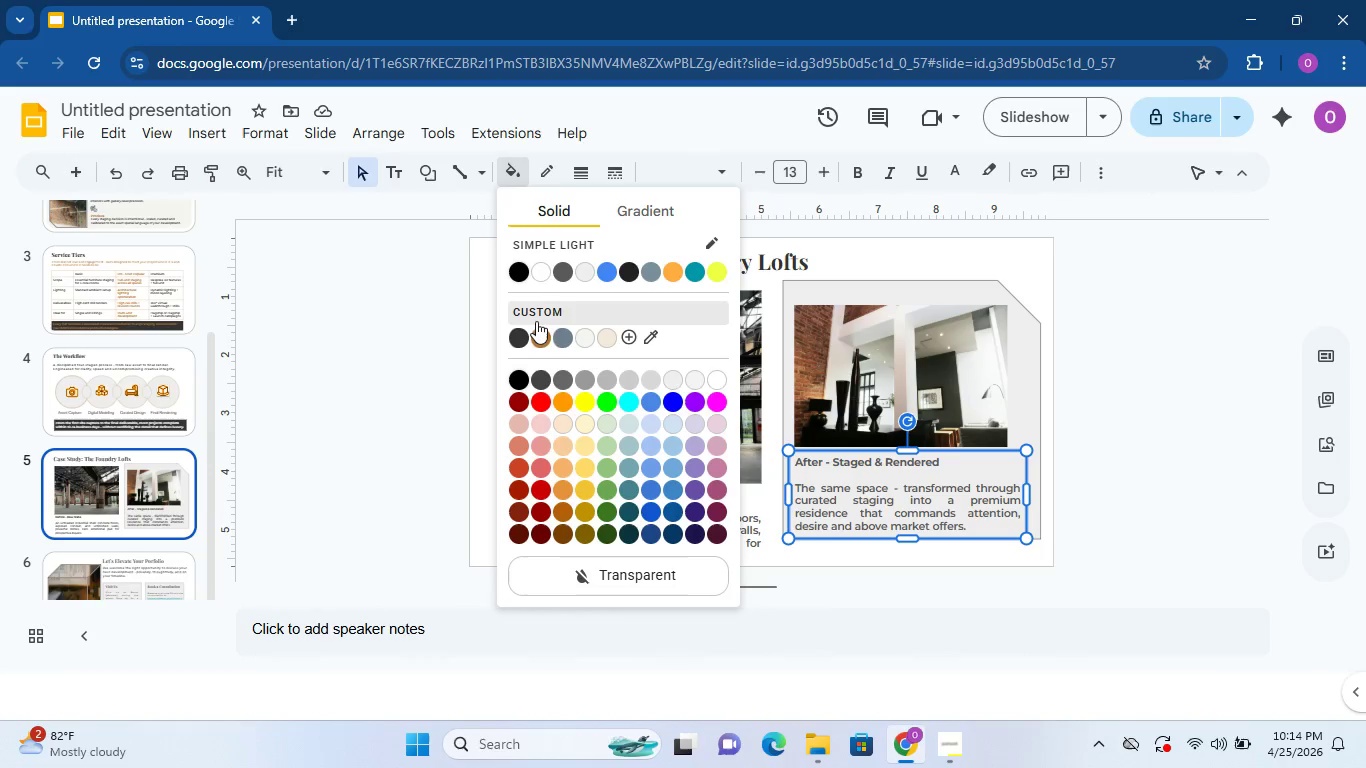 
left_click([537, 331])
 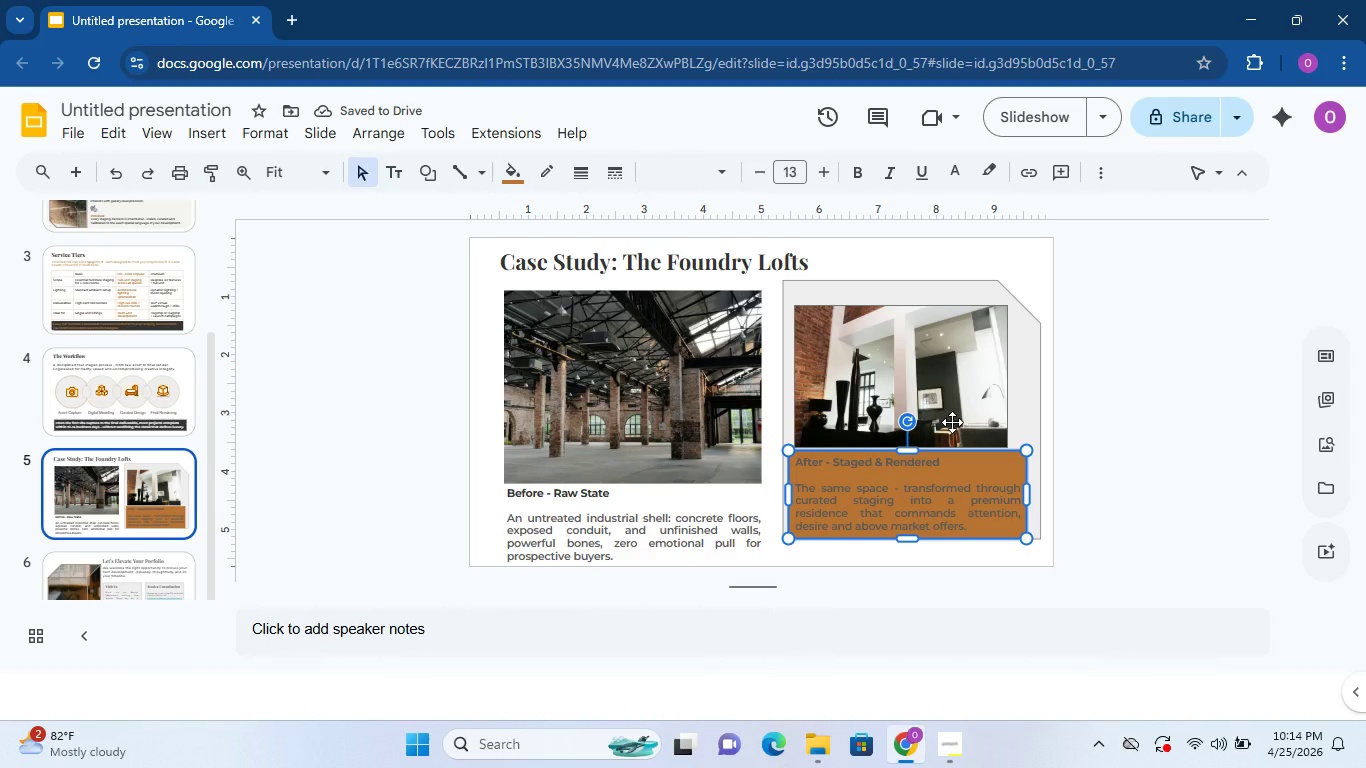 
key(Control+Z)
 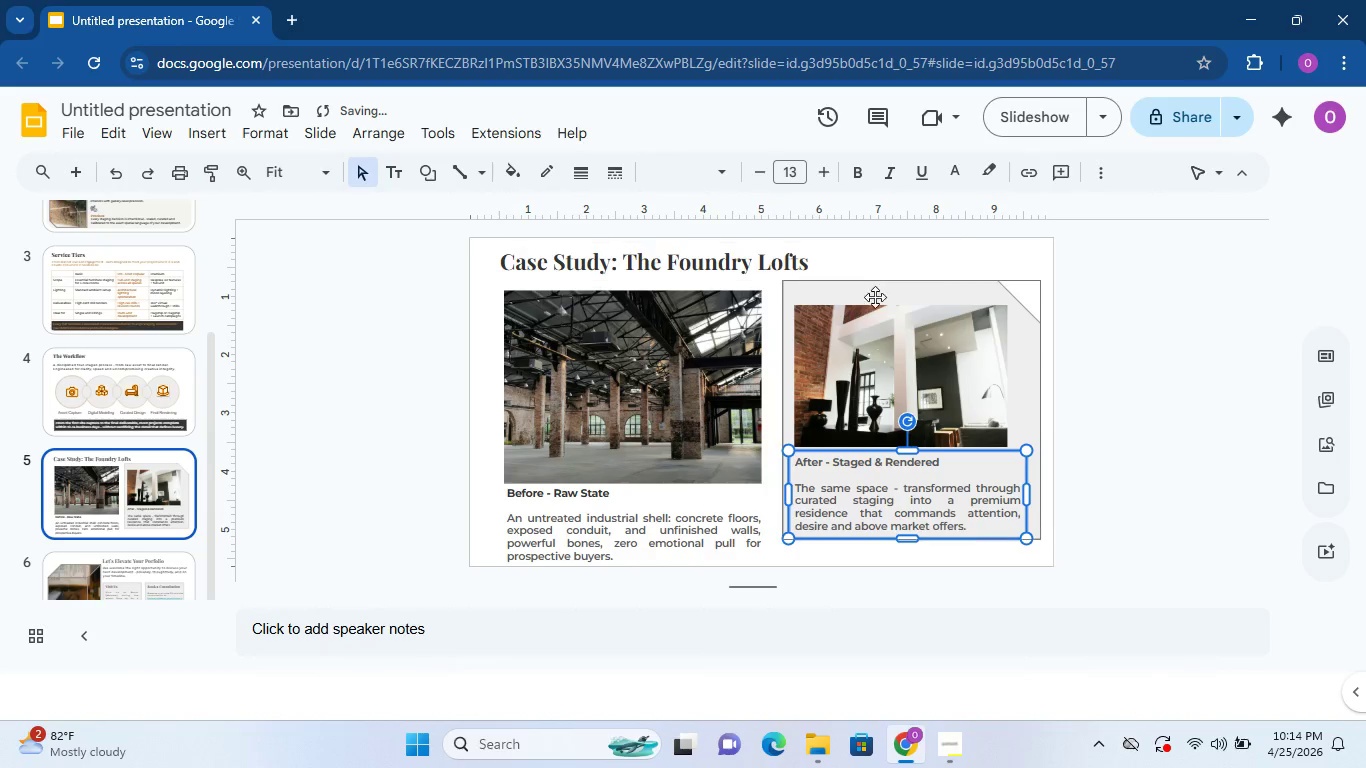 
left_click([875, 299])
 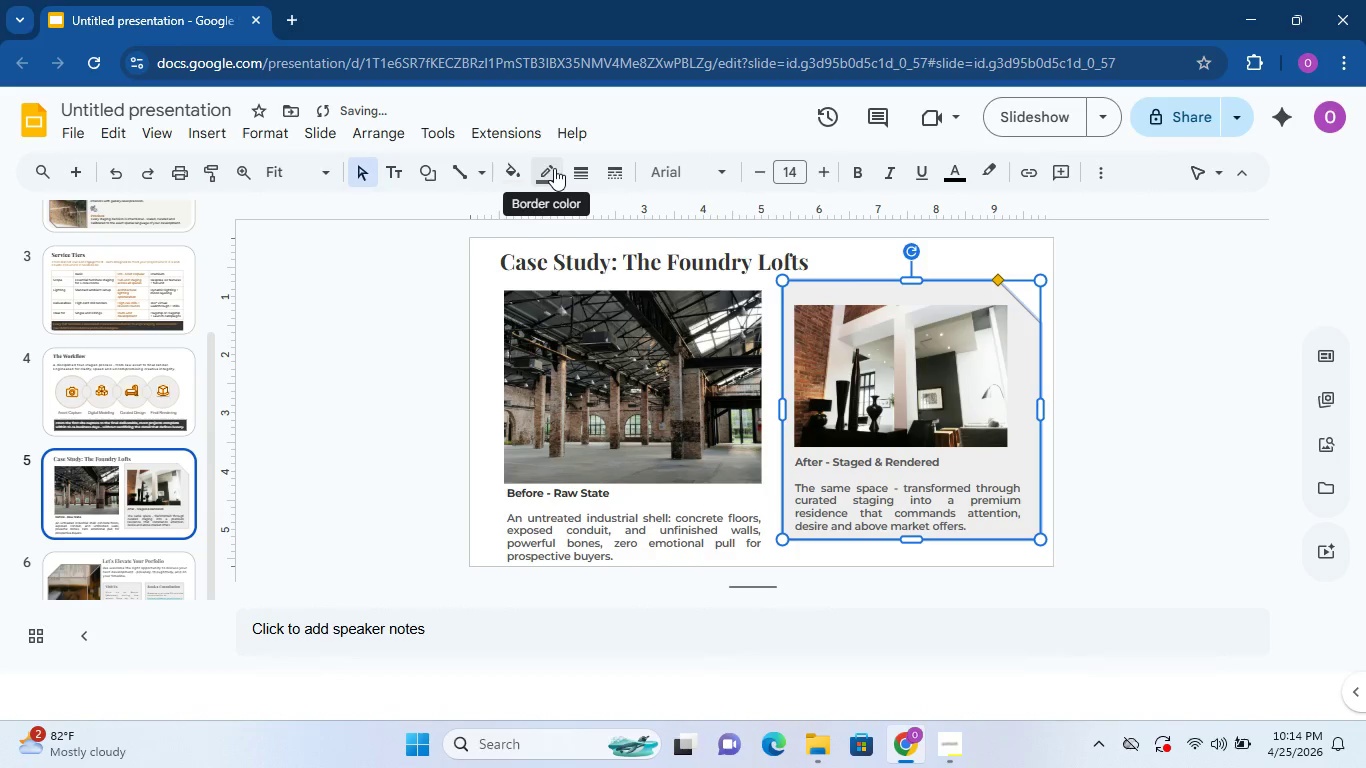 
left_click([517, 167])
 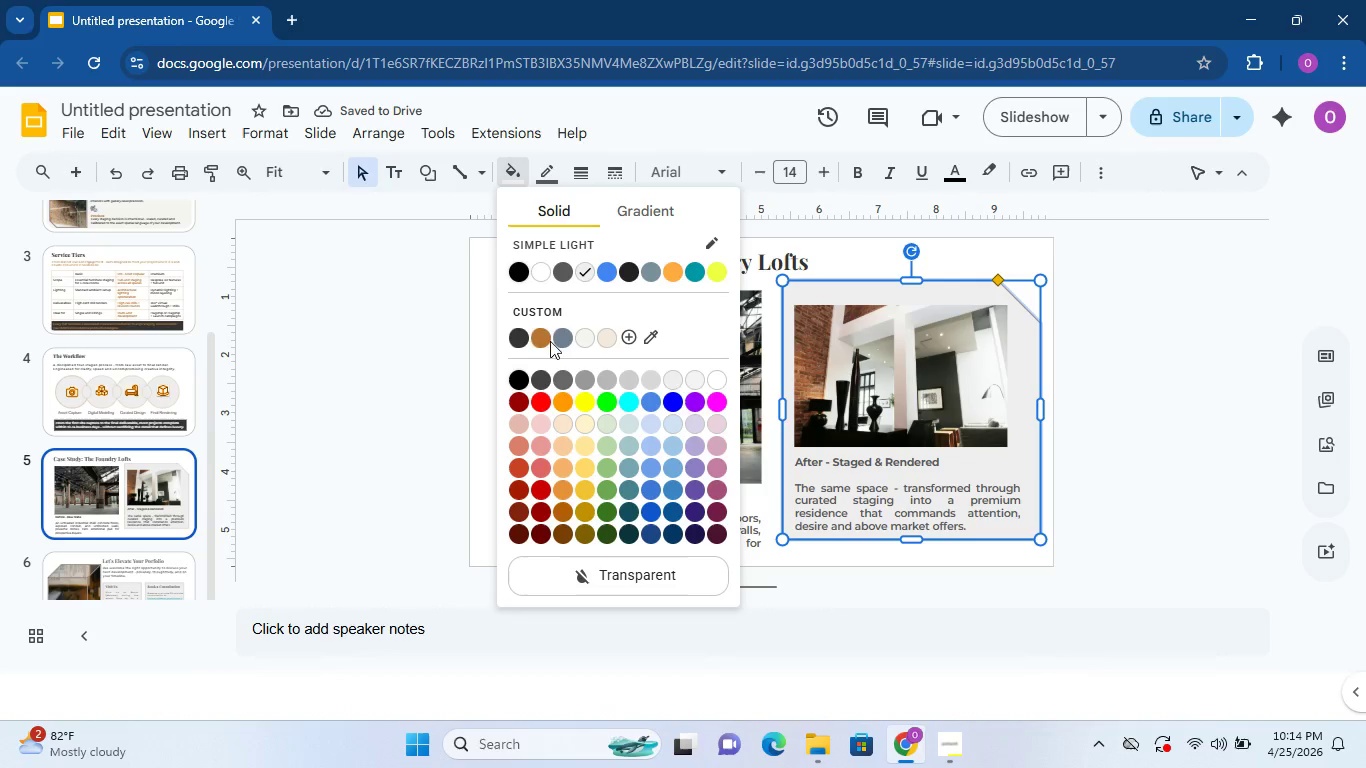 
left_click([537, 327])
 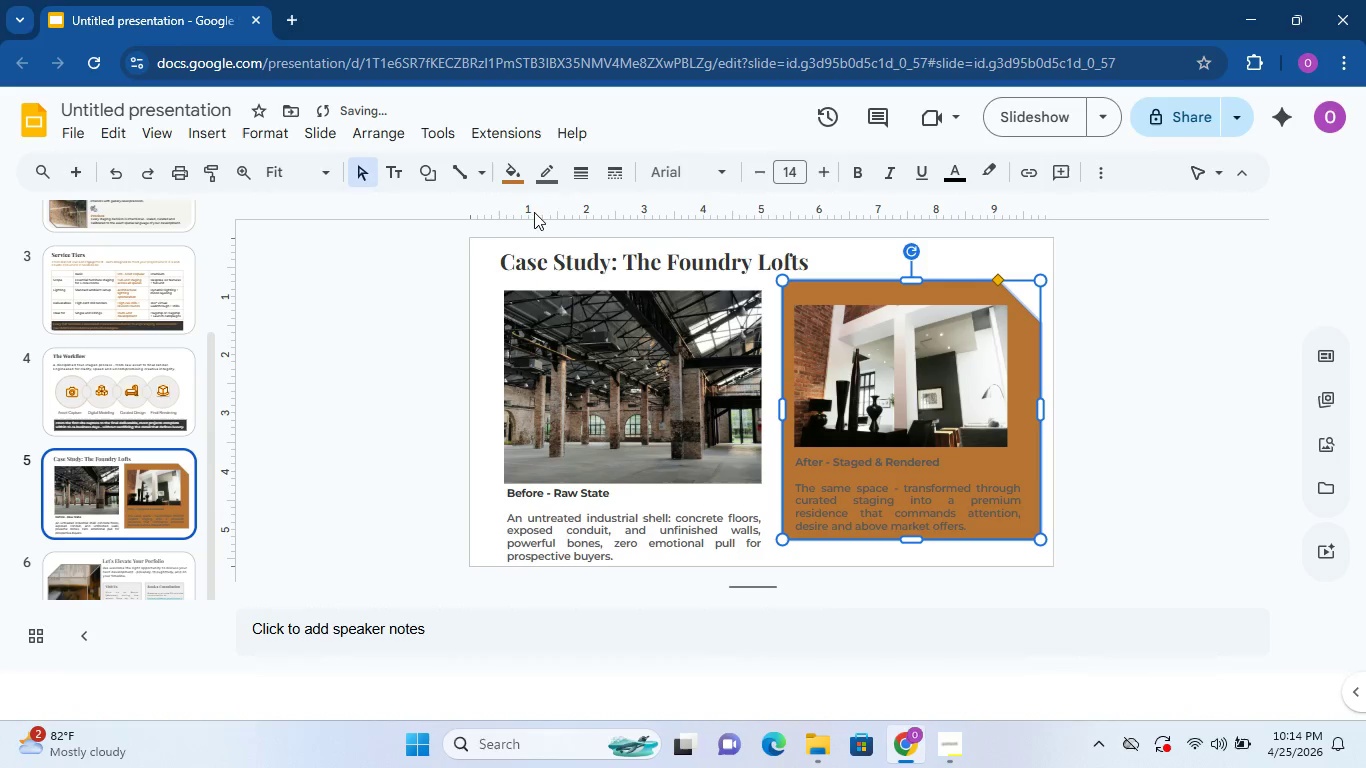 
left_click([510, 172])
 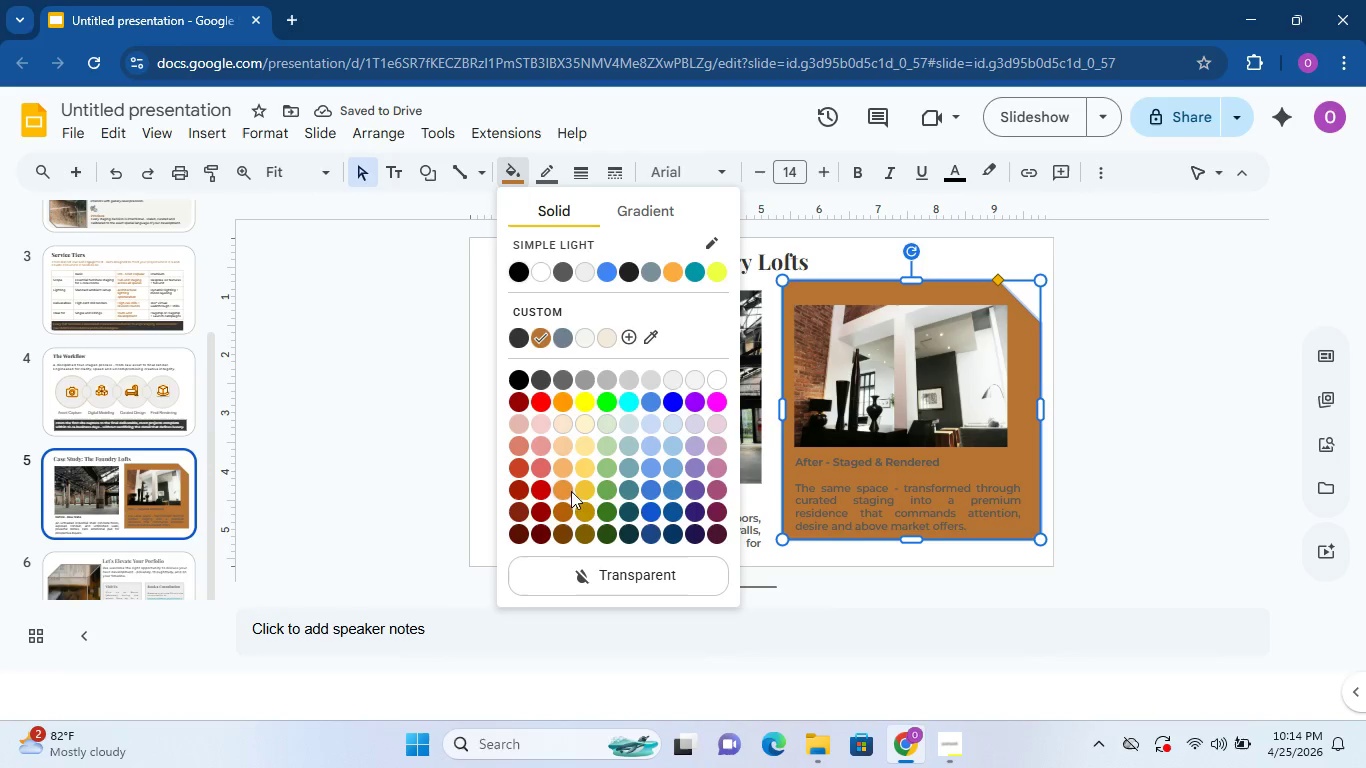 
left_click([566, 486])
 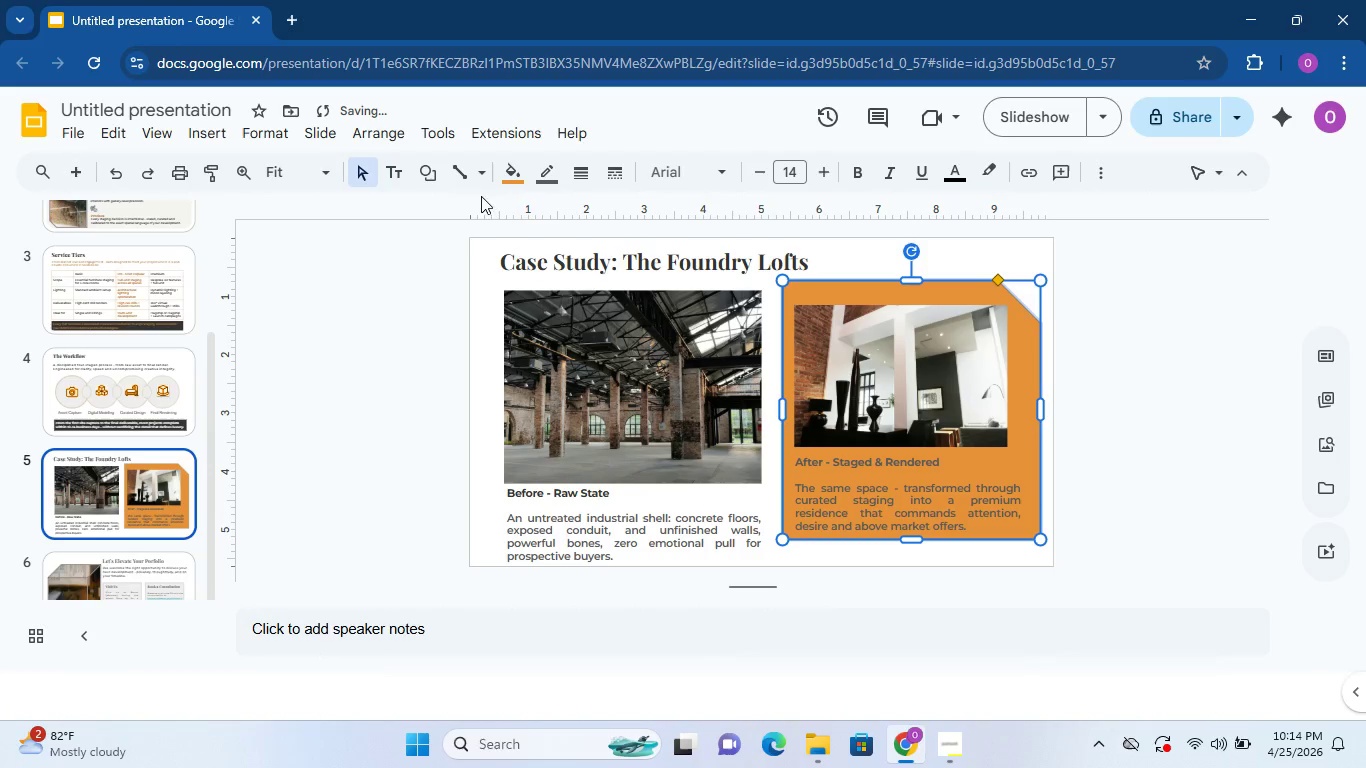 
left_click([511, 177])
 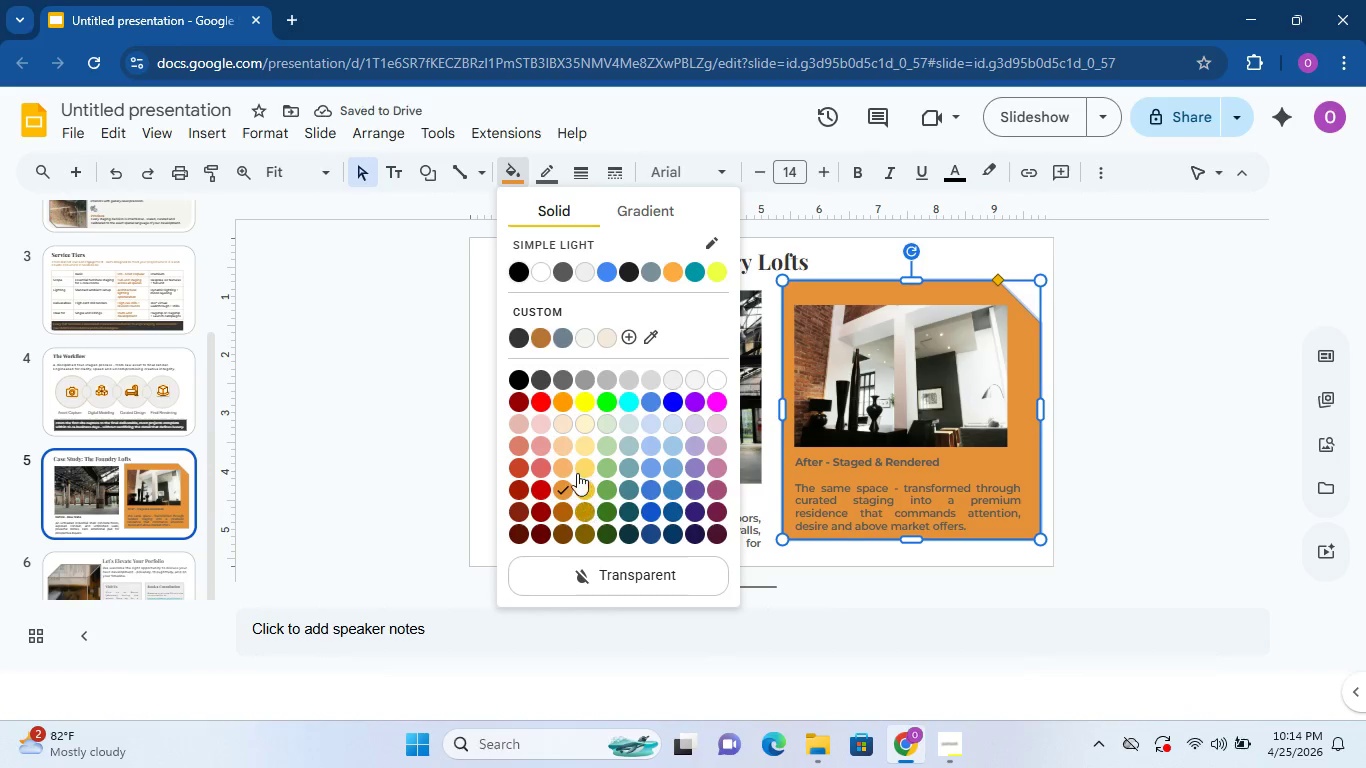 
left_click([559, 462])
 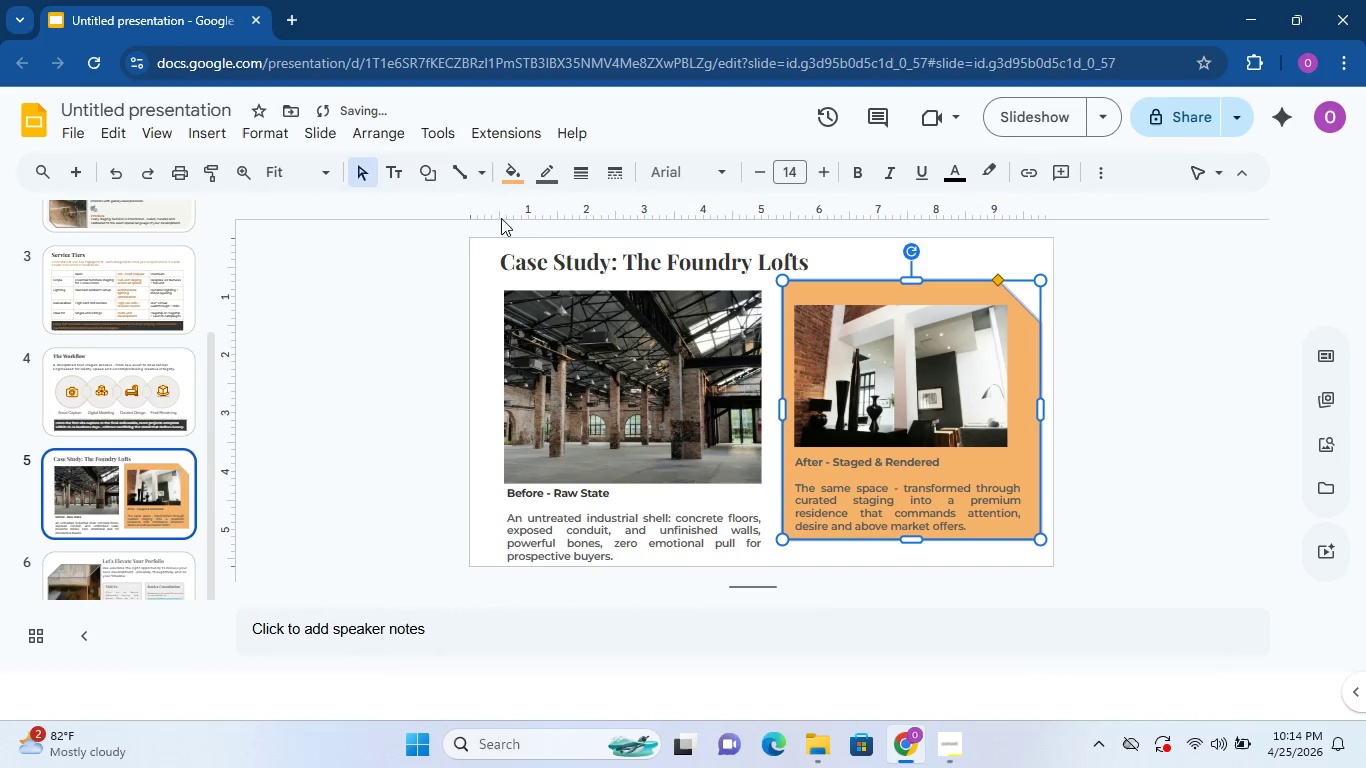 
left_click([511, 182])
 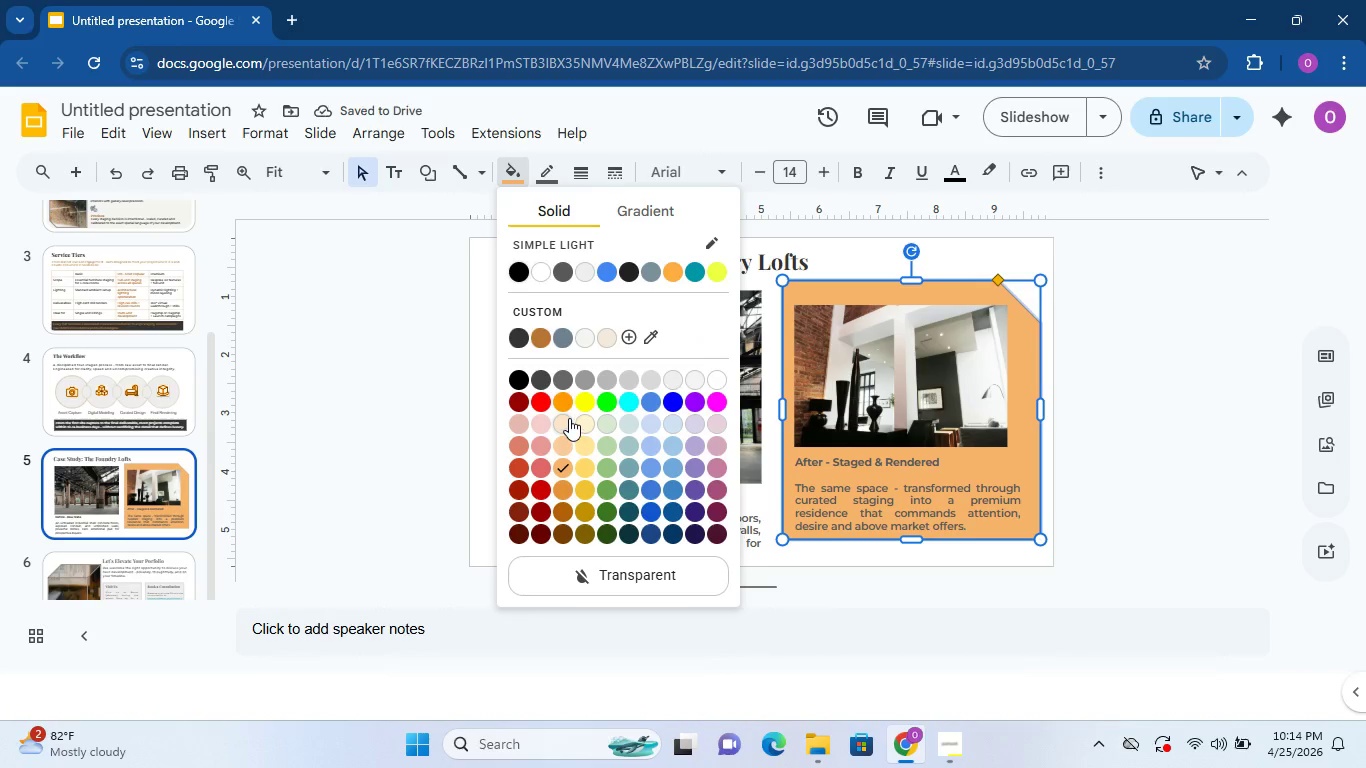 
left_click([569, 416])
 